 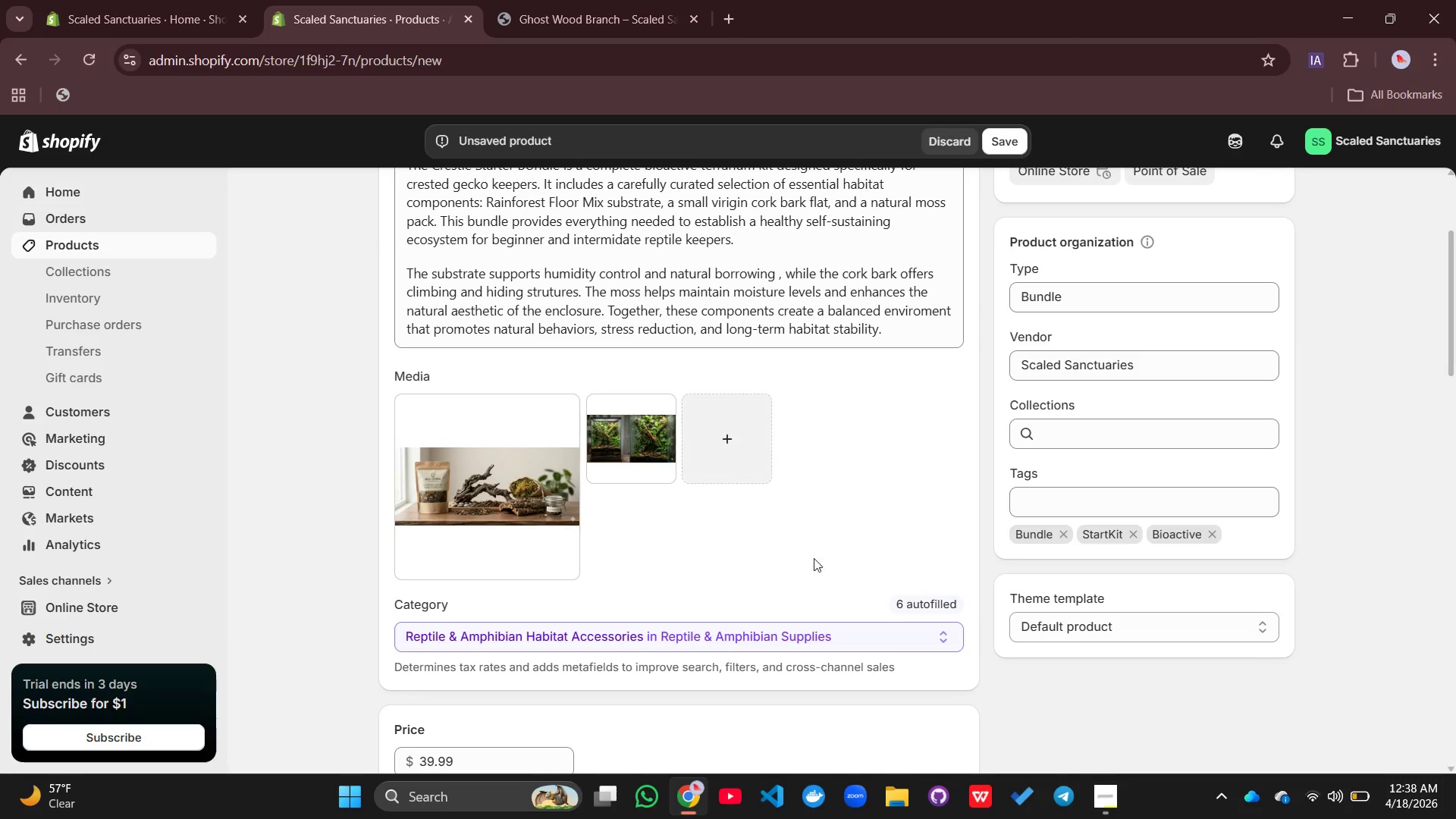 
scroll: coordinate [799, 620], scroll_direction: down, amount: 8.0
 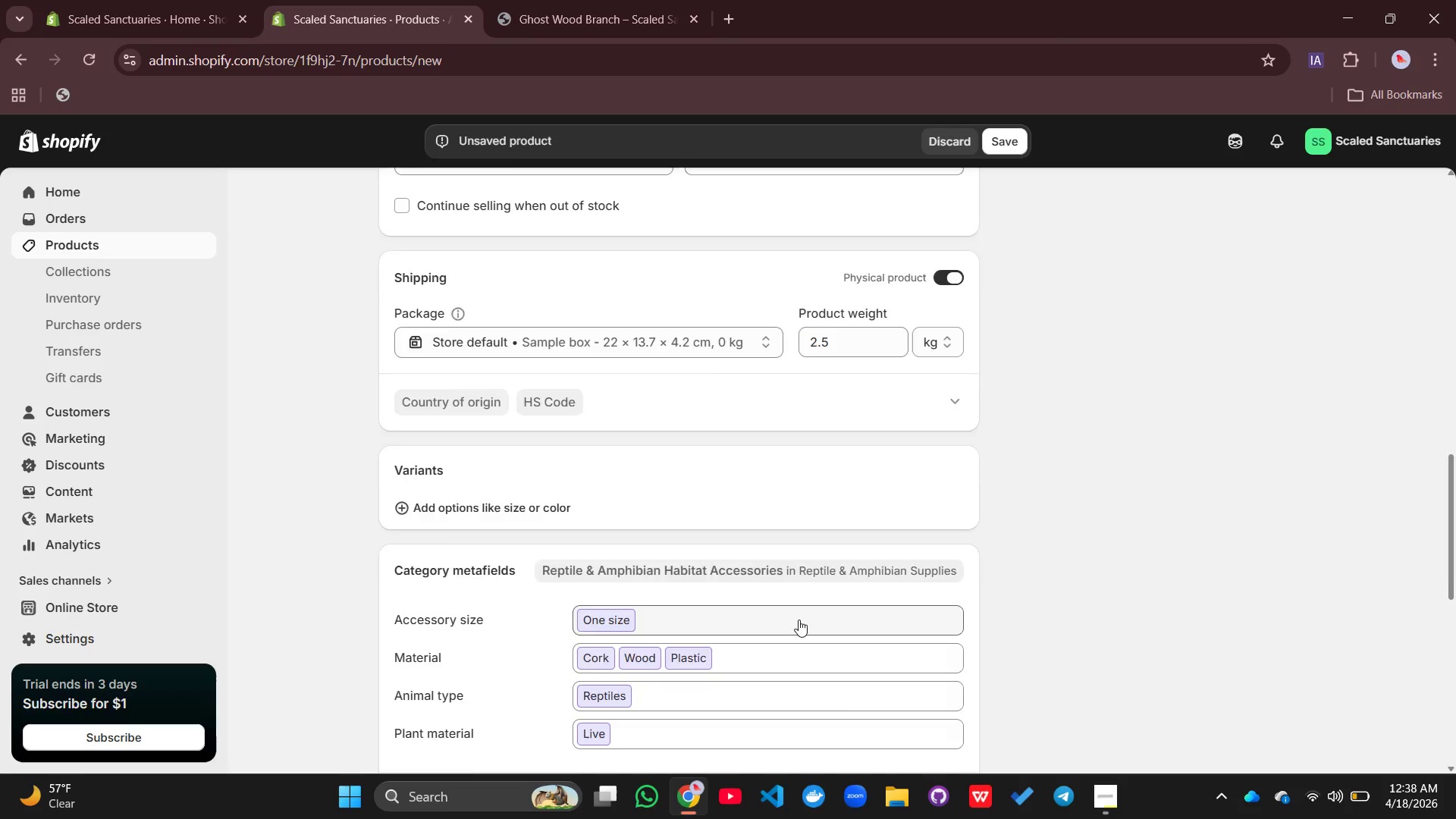 
scroll: coordinate [799, 620], scroll_direction: up, amount: 3.0
 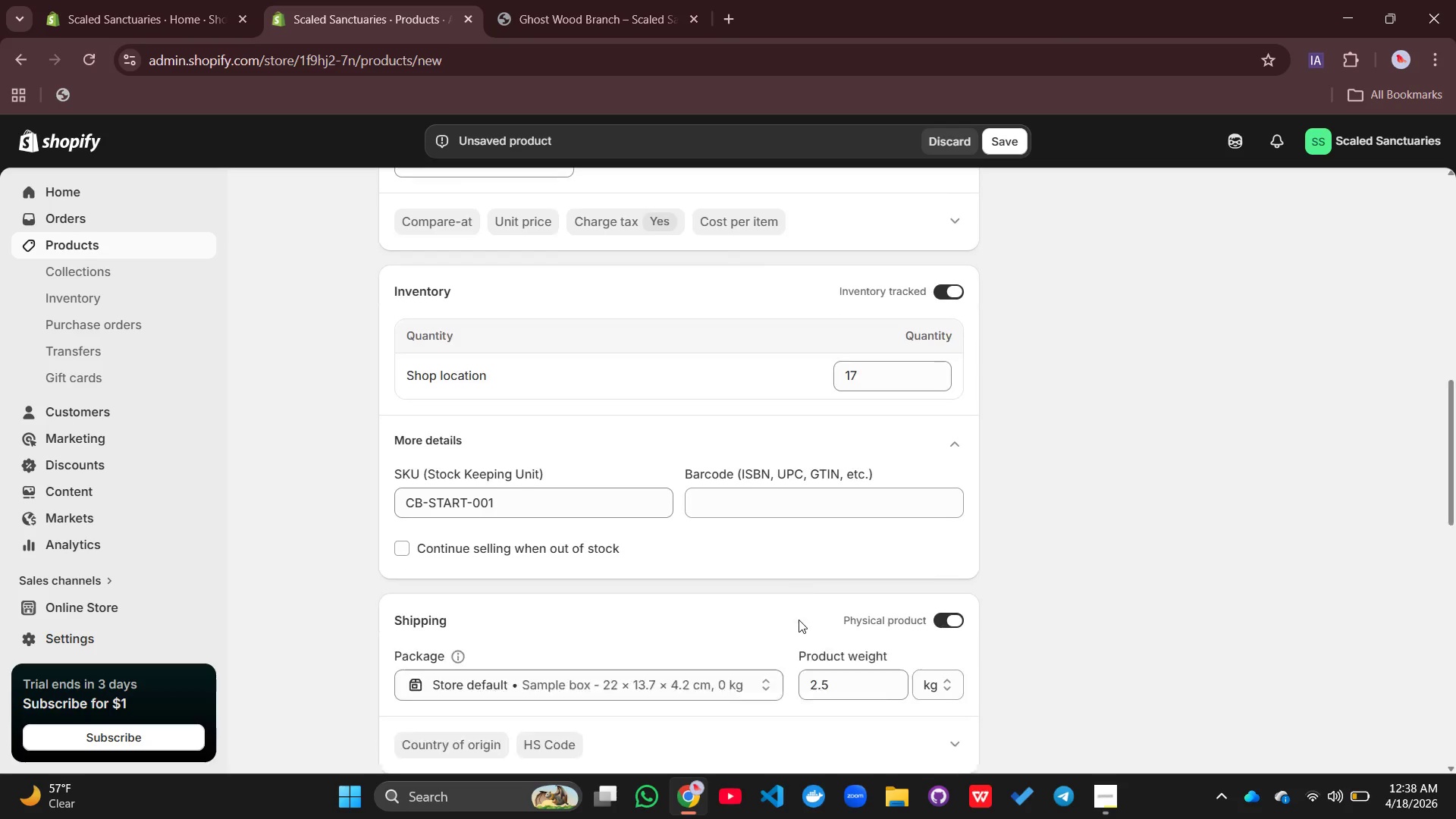 
scroll: coordinate [799, 620], scroll_direction: down, amount: 3.0
 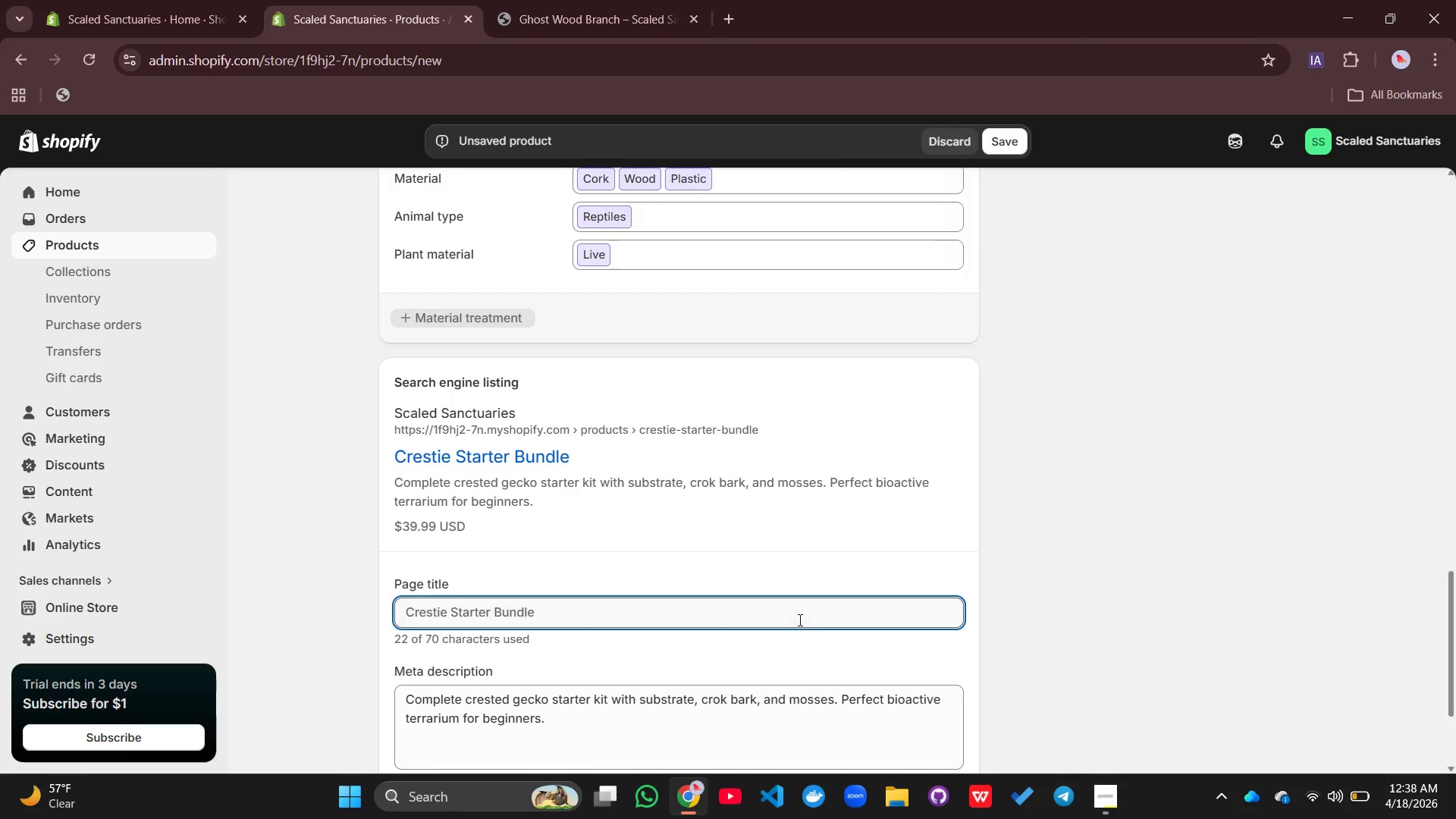 
scroll: coordinate [799, 620], scroll_direction: up, amount: 9.0
 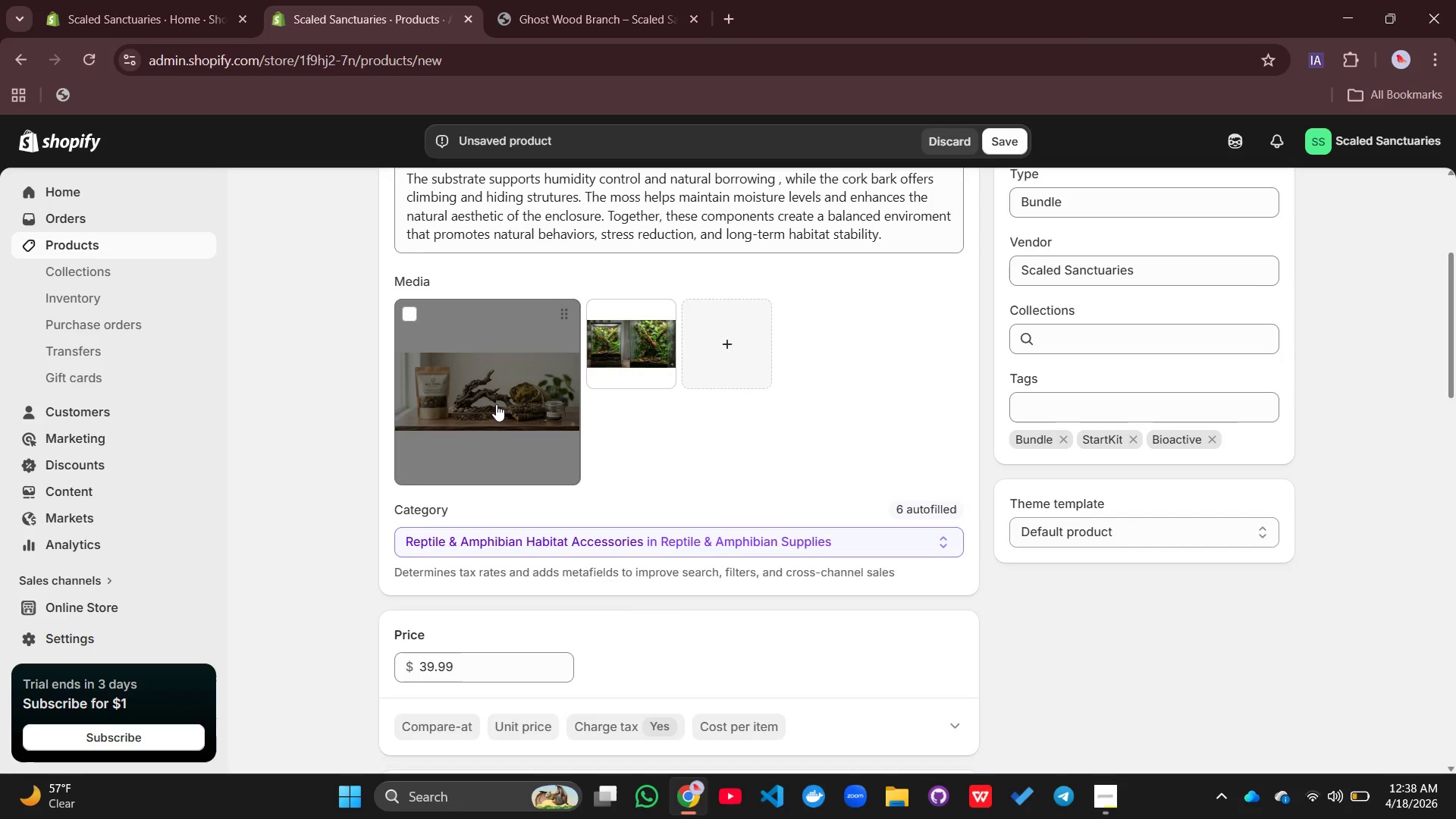 
left_click([496, 404])
 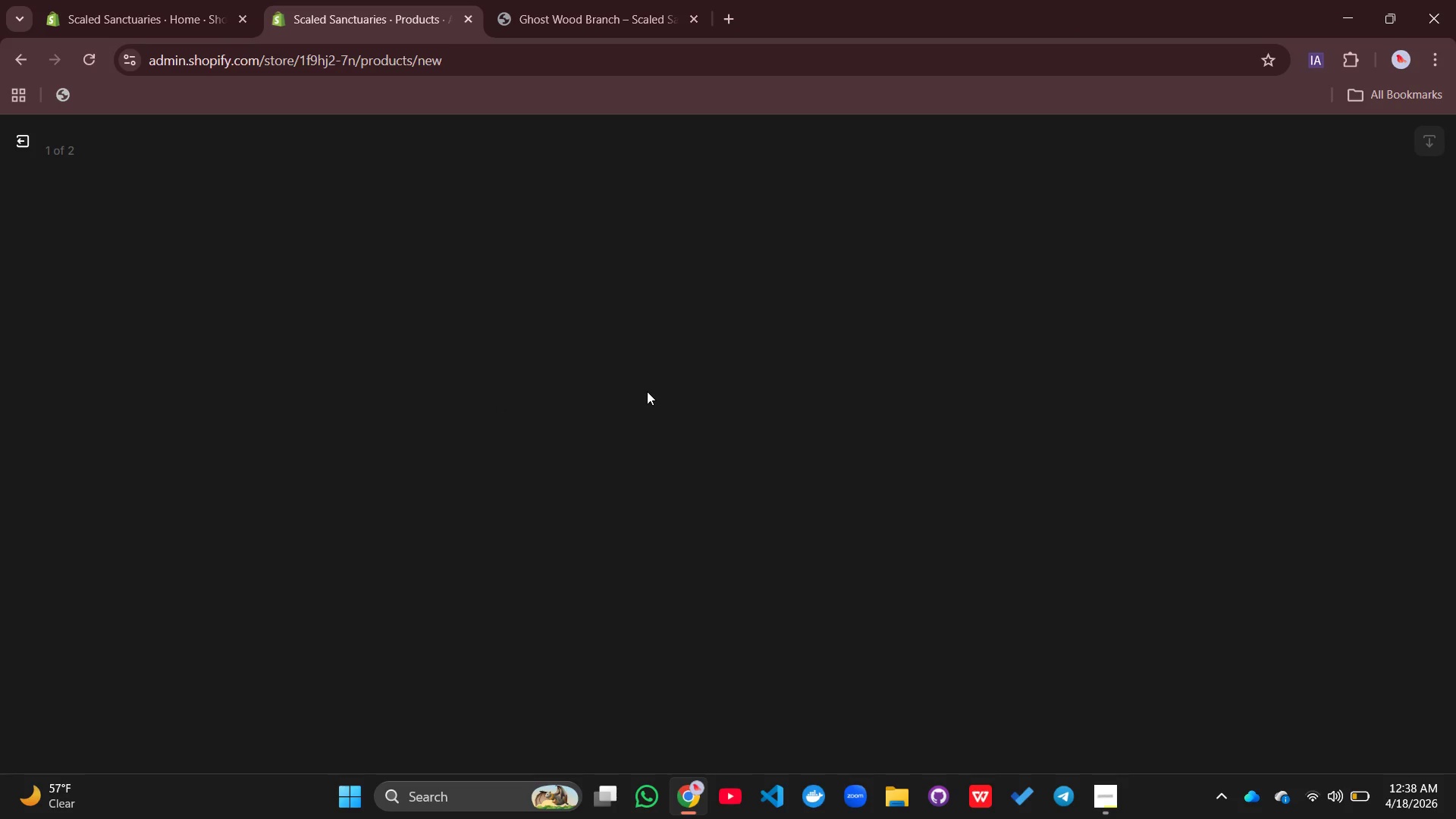 
wait(5.01)
 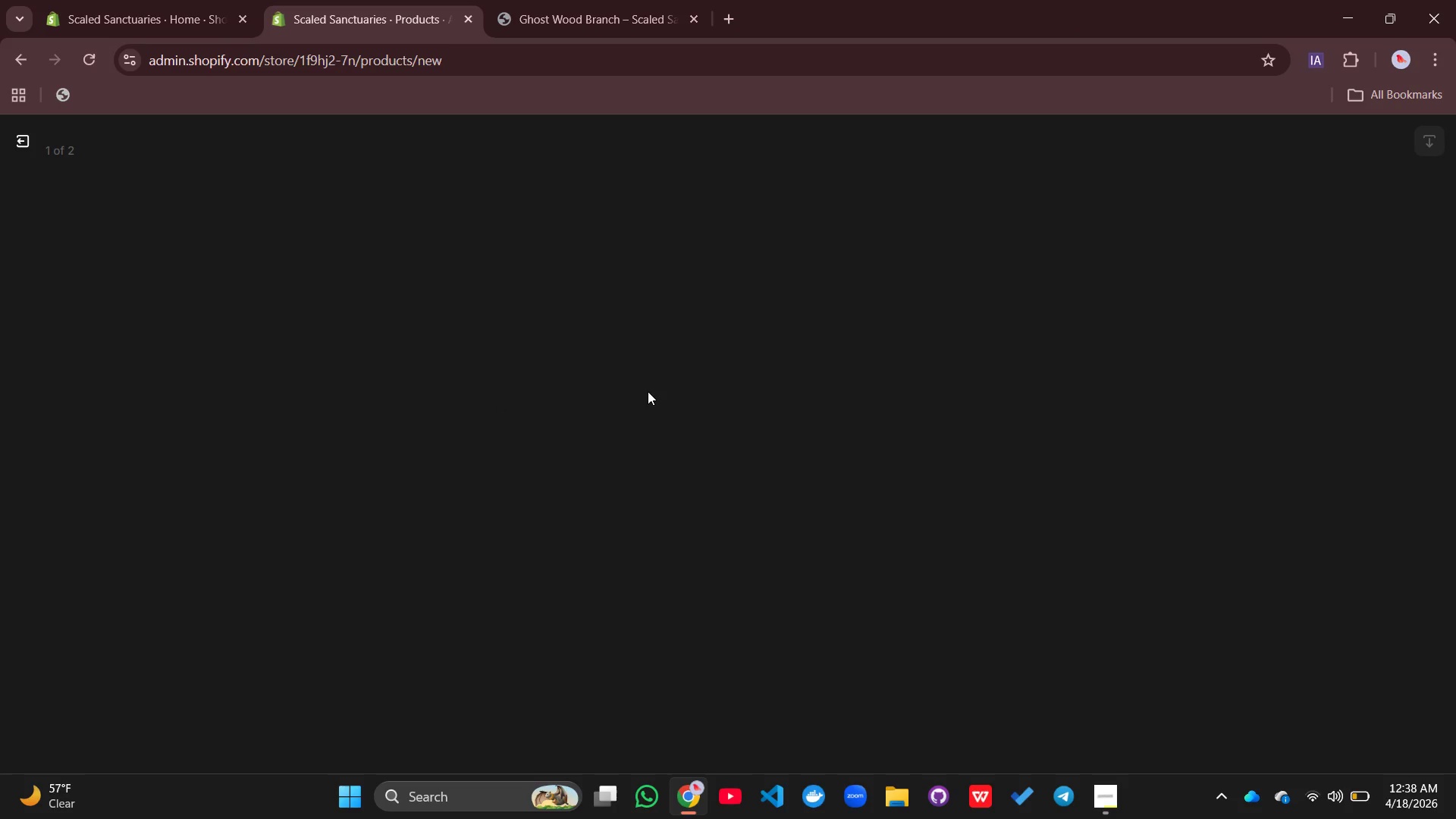 
left_click([592, 392])
 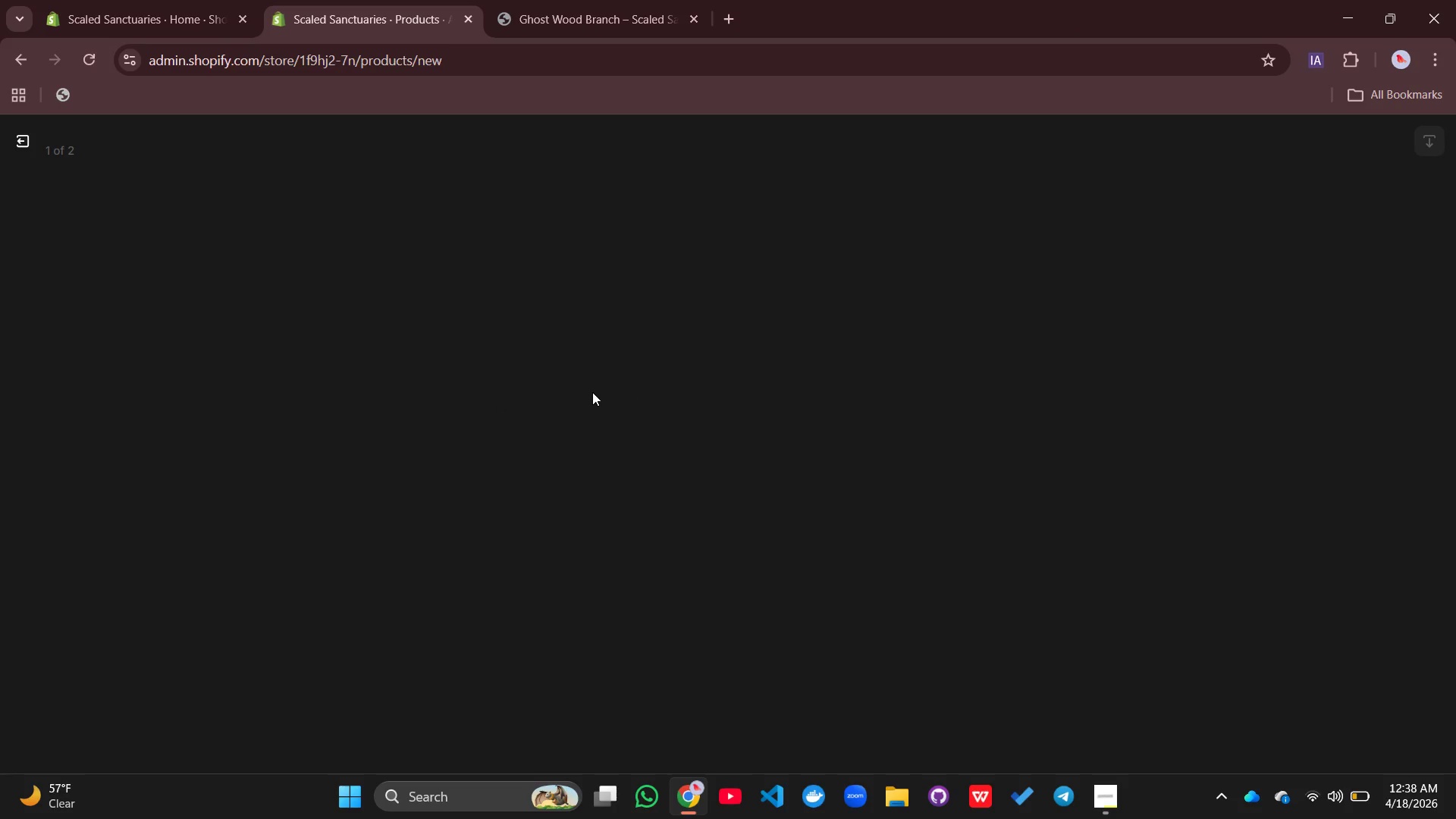 
wait(5.2)
 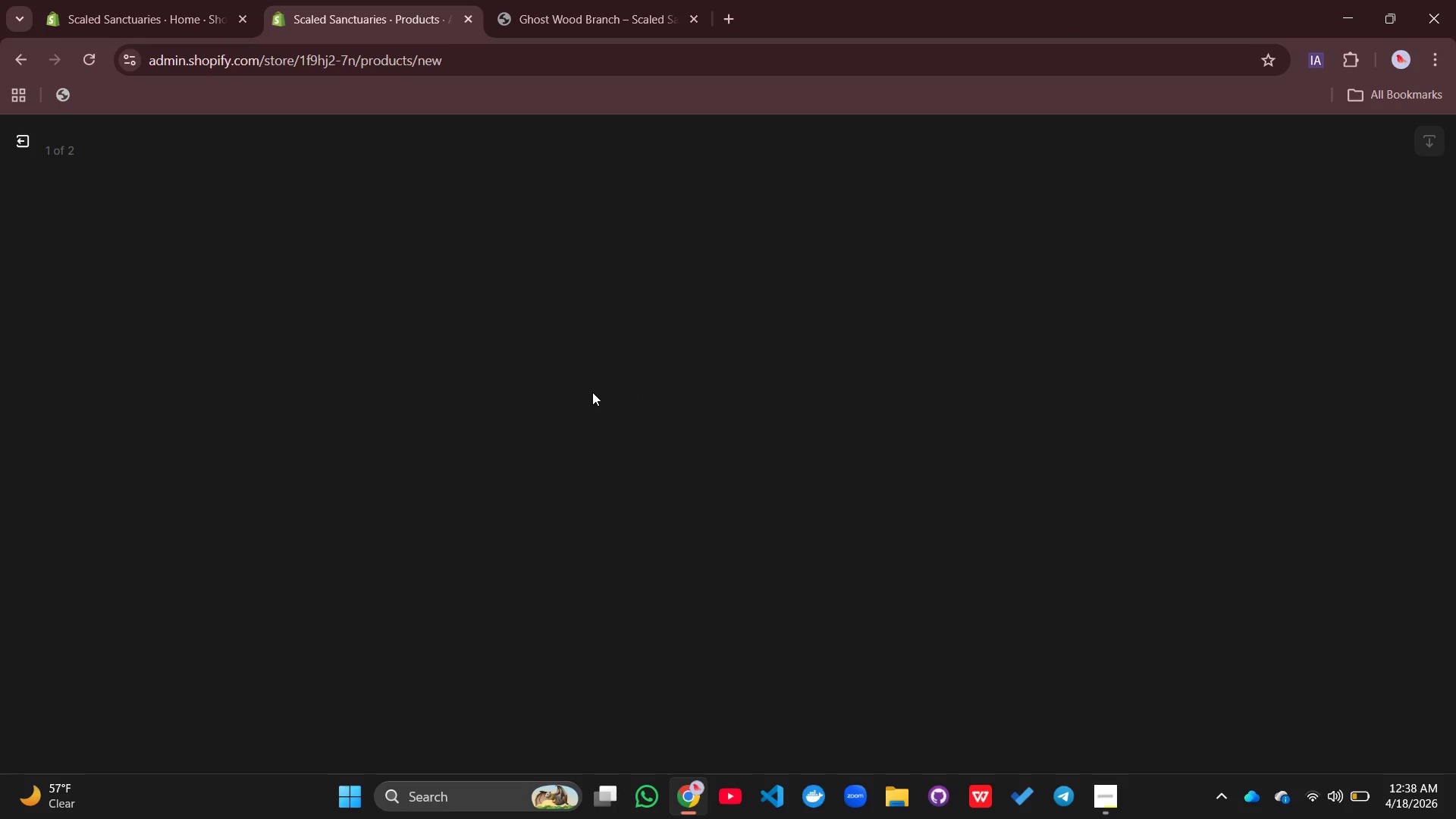 
left_click([592, 392])
 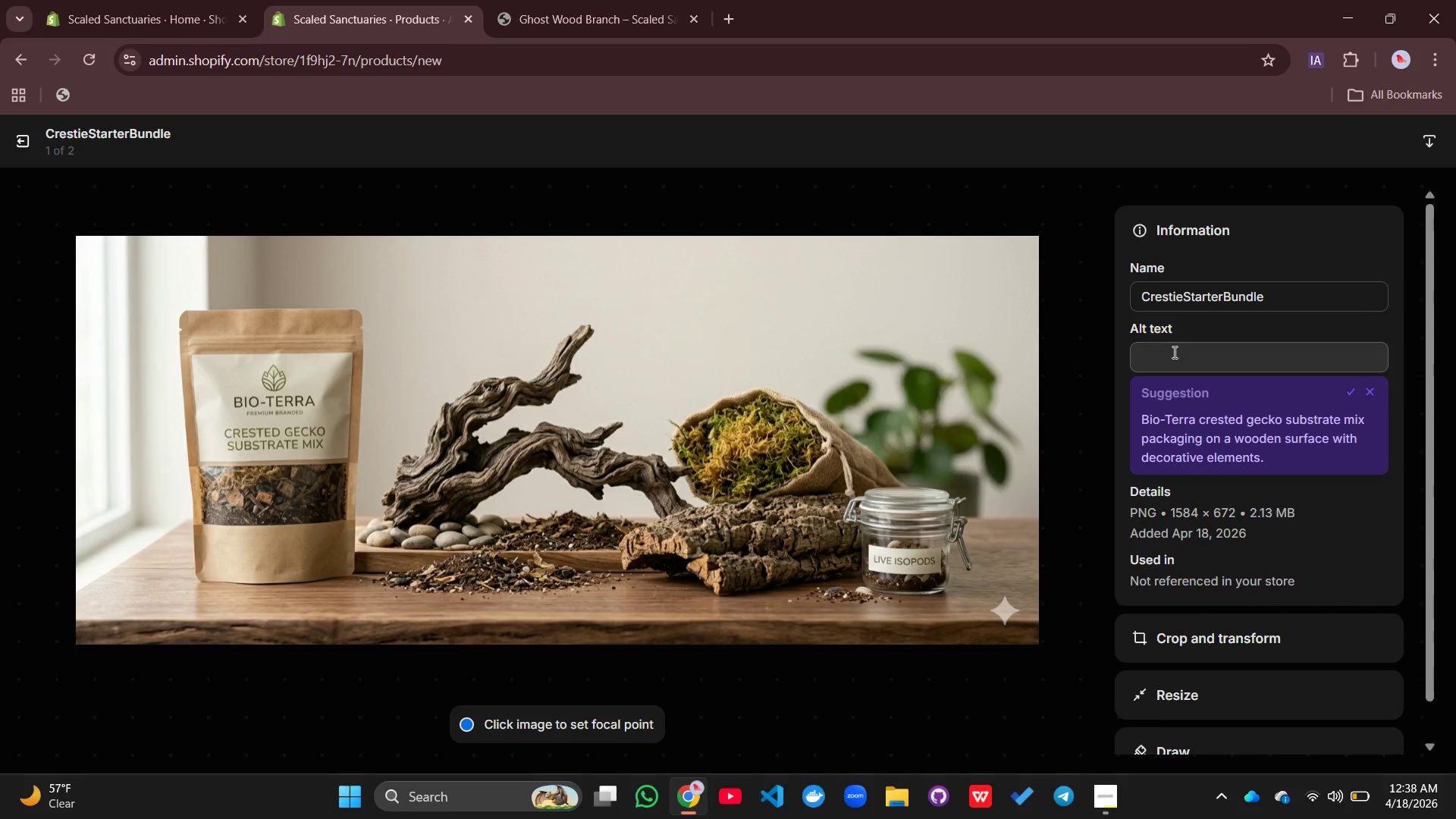 
left_click([1173, 352])
 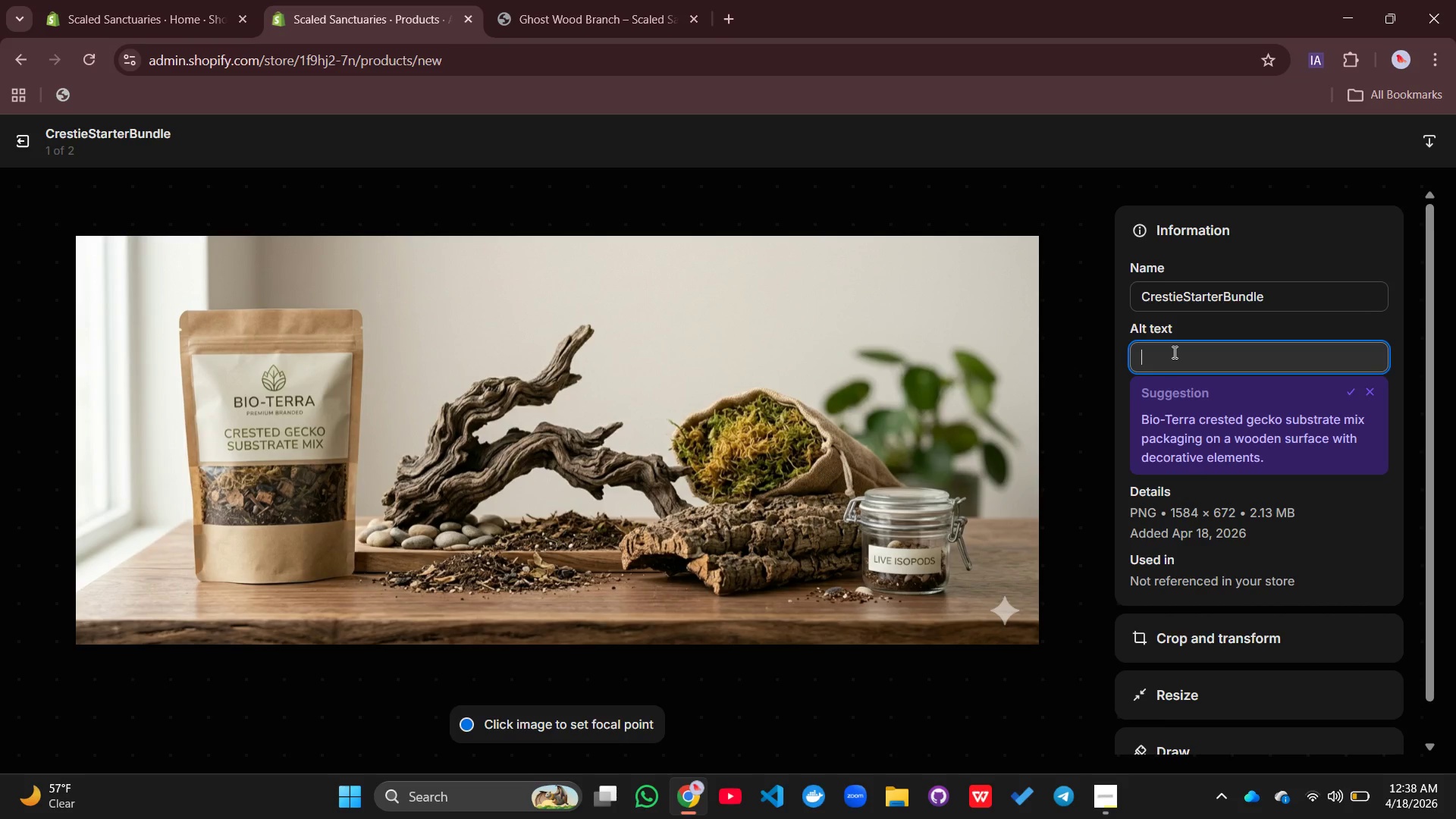 
type(Crested gecko starter bundle terrarium j)
key(Backspace)
type(kit setup.)
 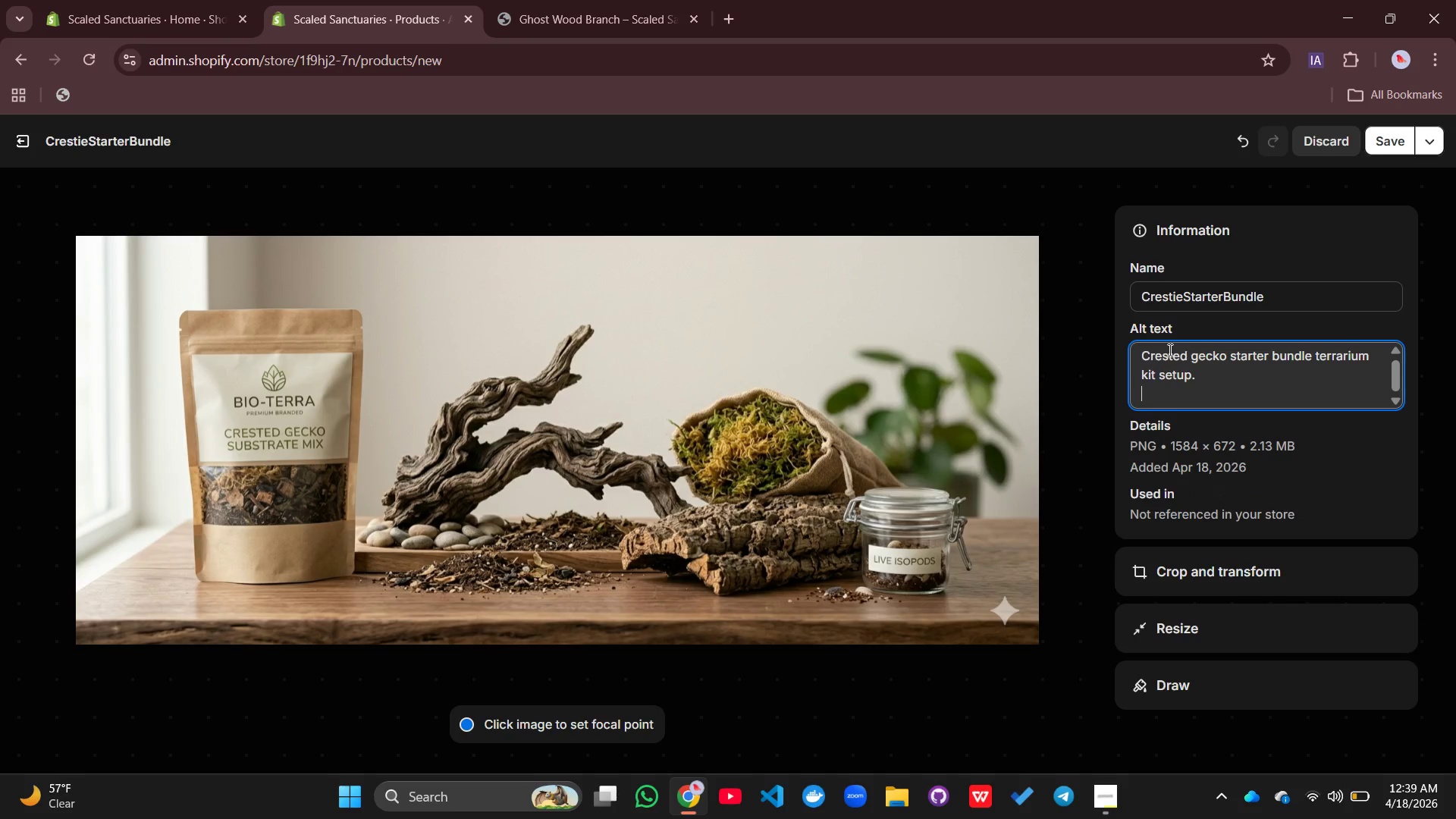 
key(Enter)
 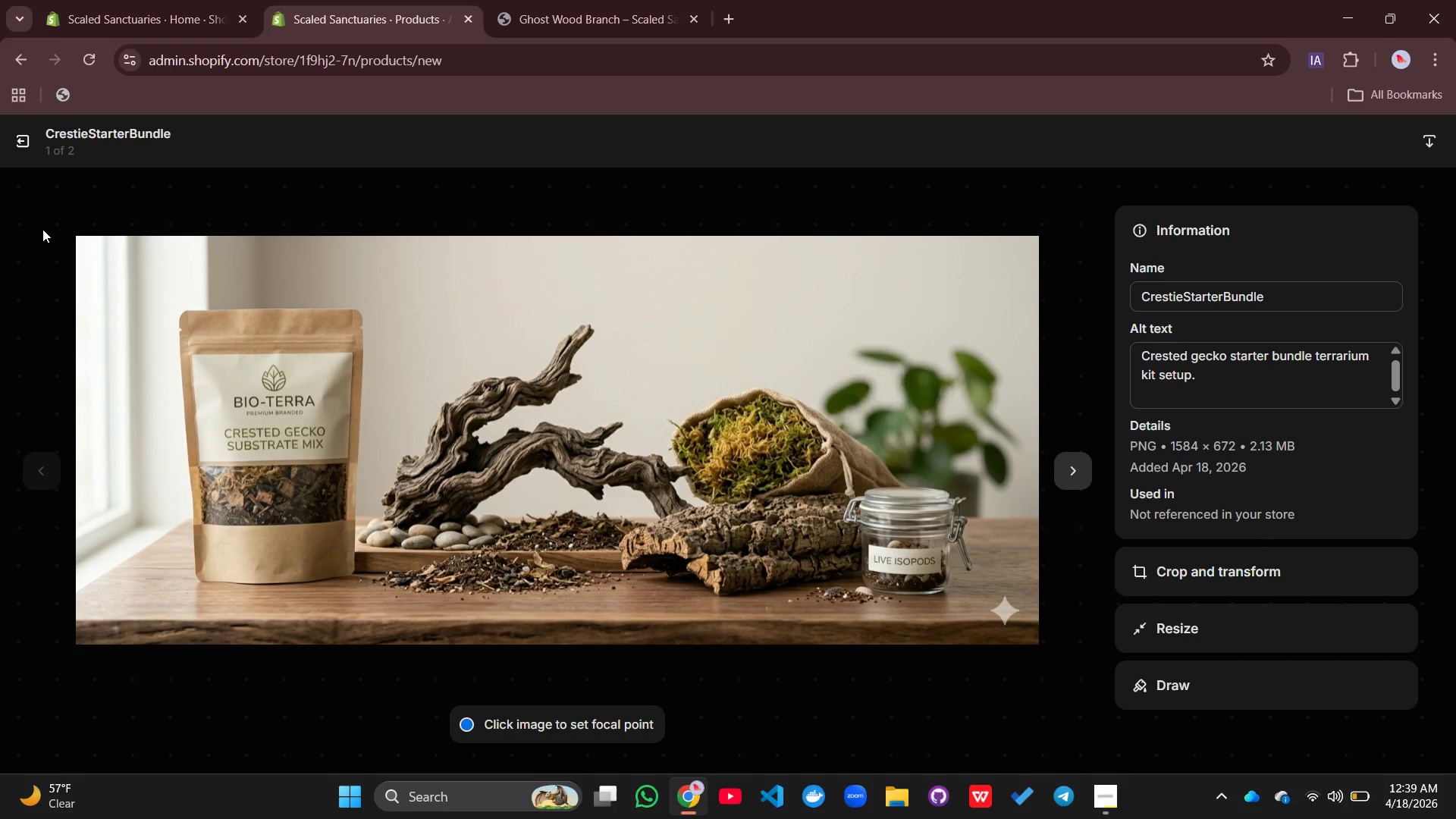 
wait(6.55)
 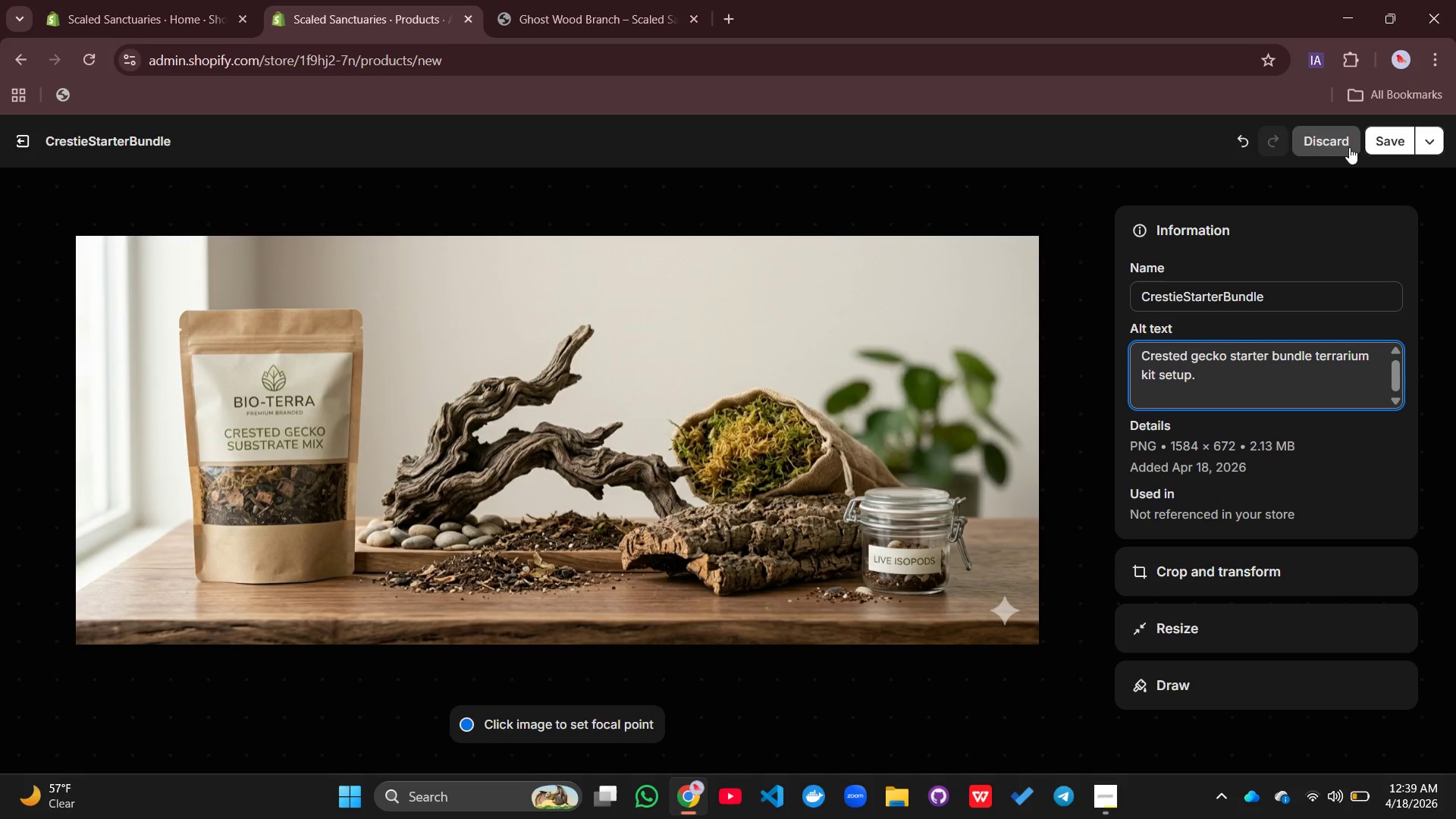 
left_click([21, 145])
 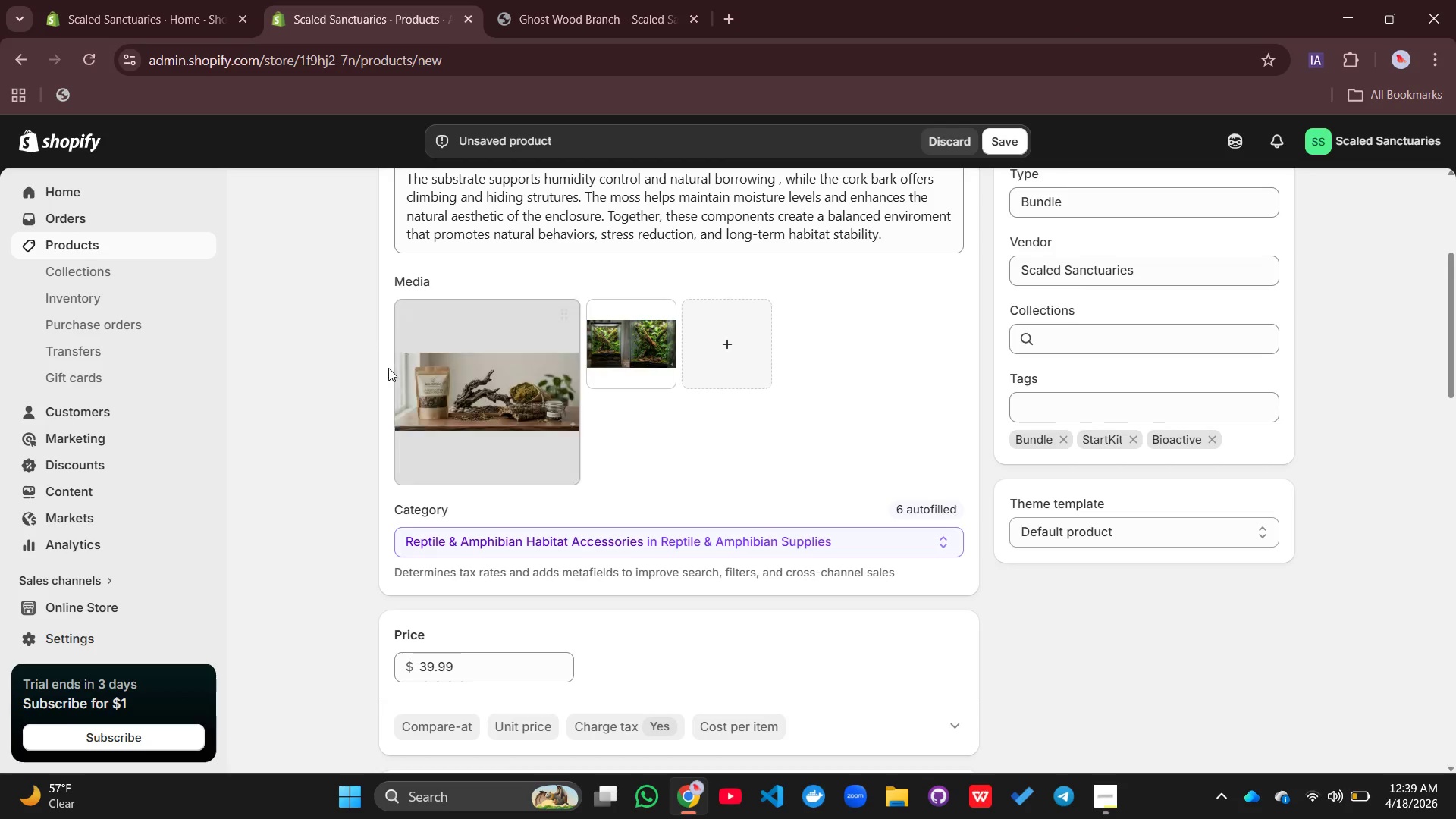 
scroll: coordinate [388, 368], scroll_direction: up, amount: 3.0
 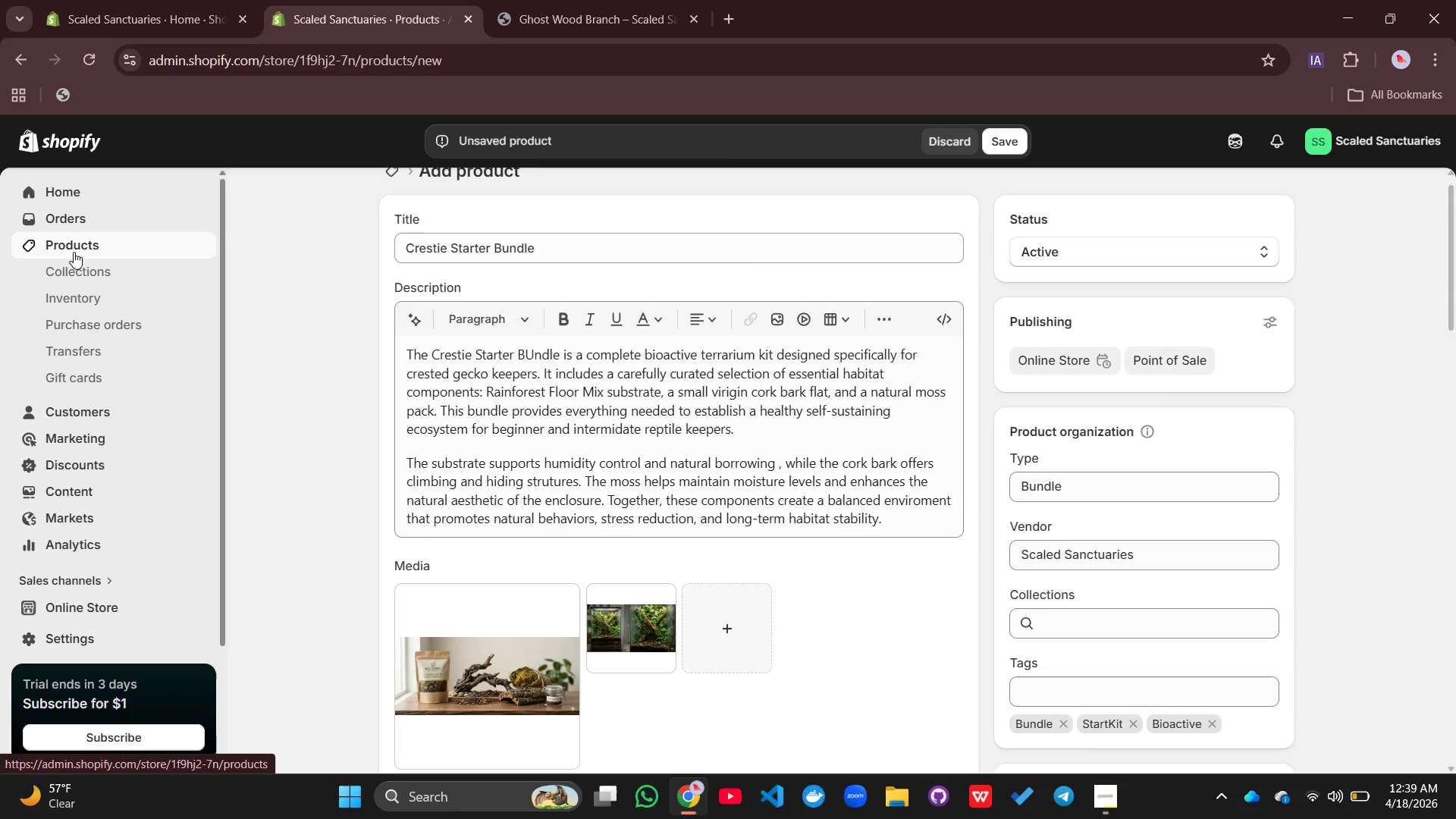 
left_click([74, 251])
 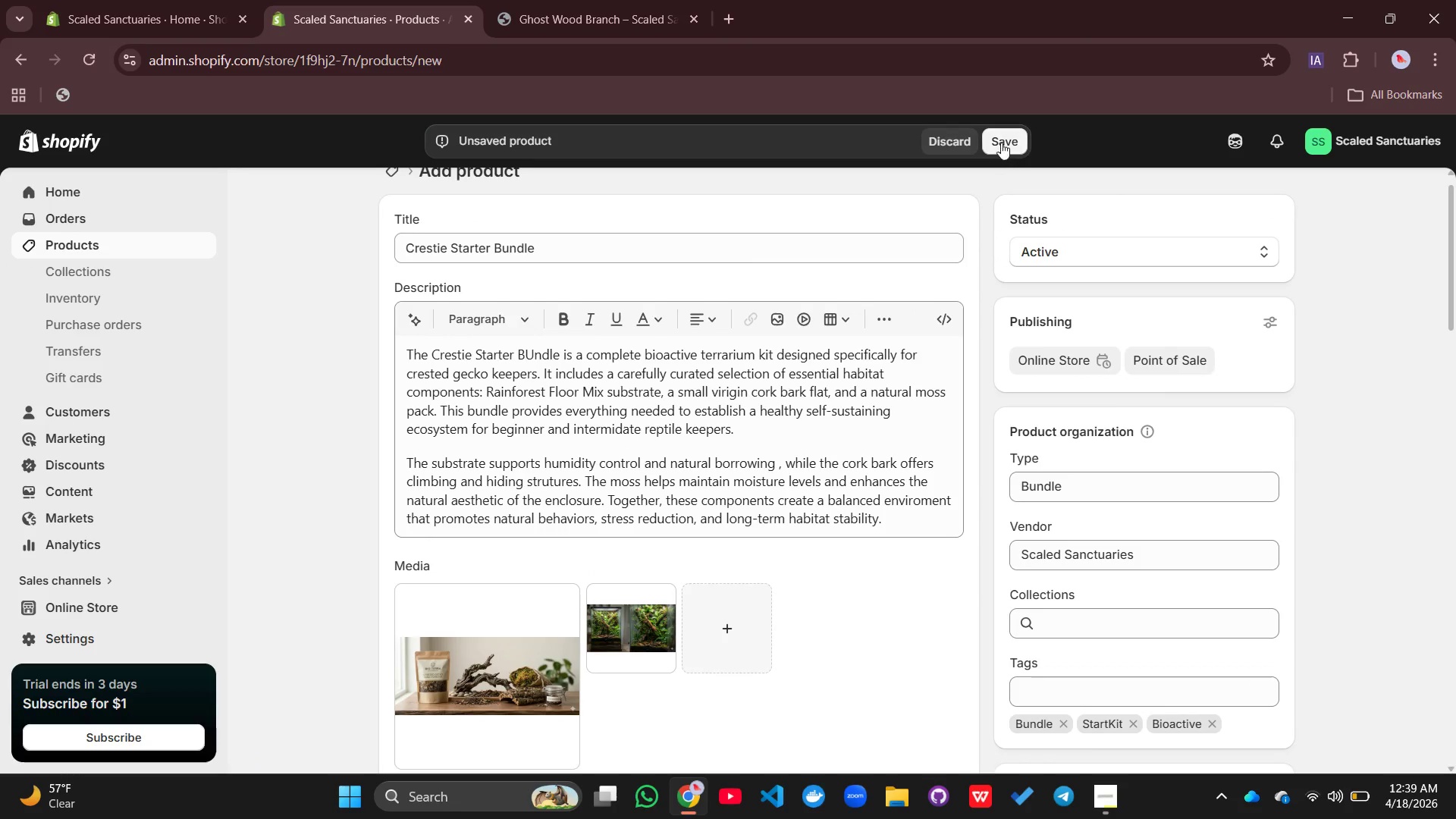 
left_click([1001, 141])
 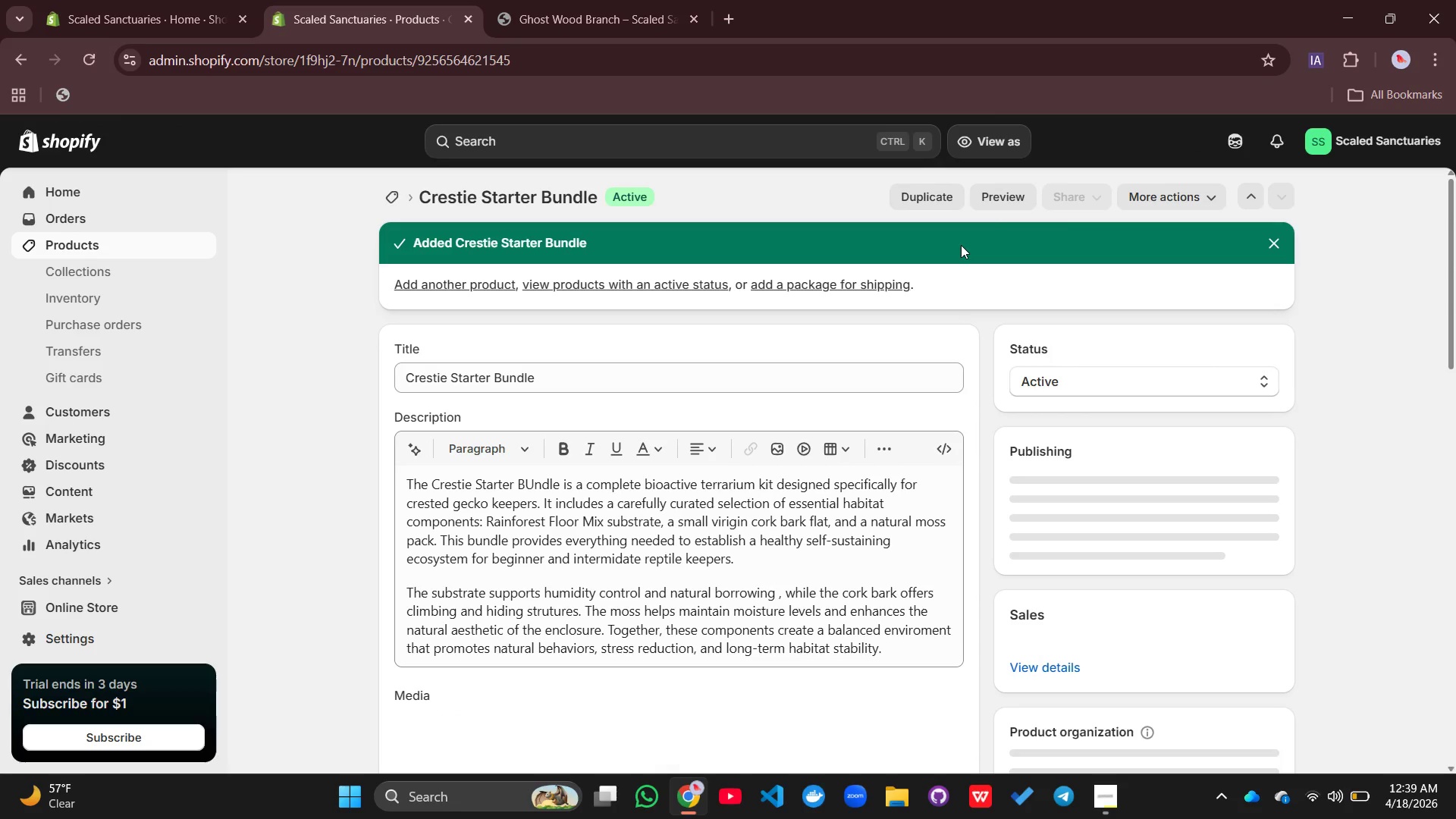 
wait(15.83)
 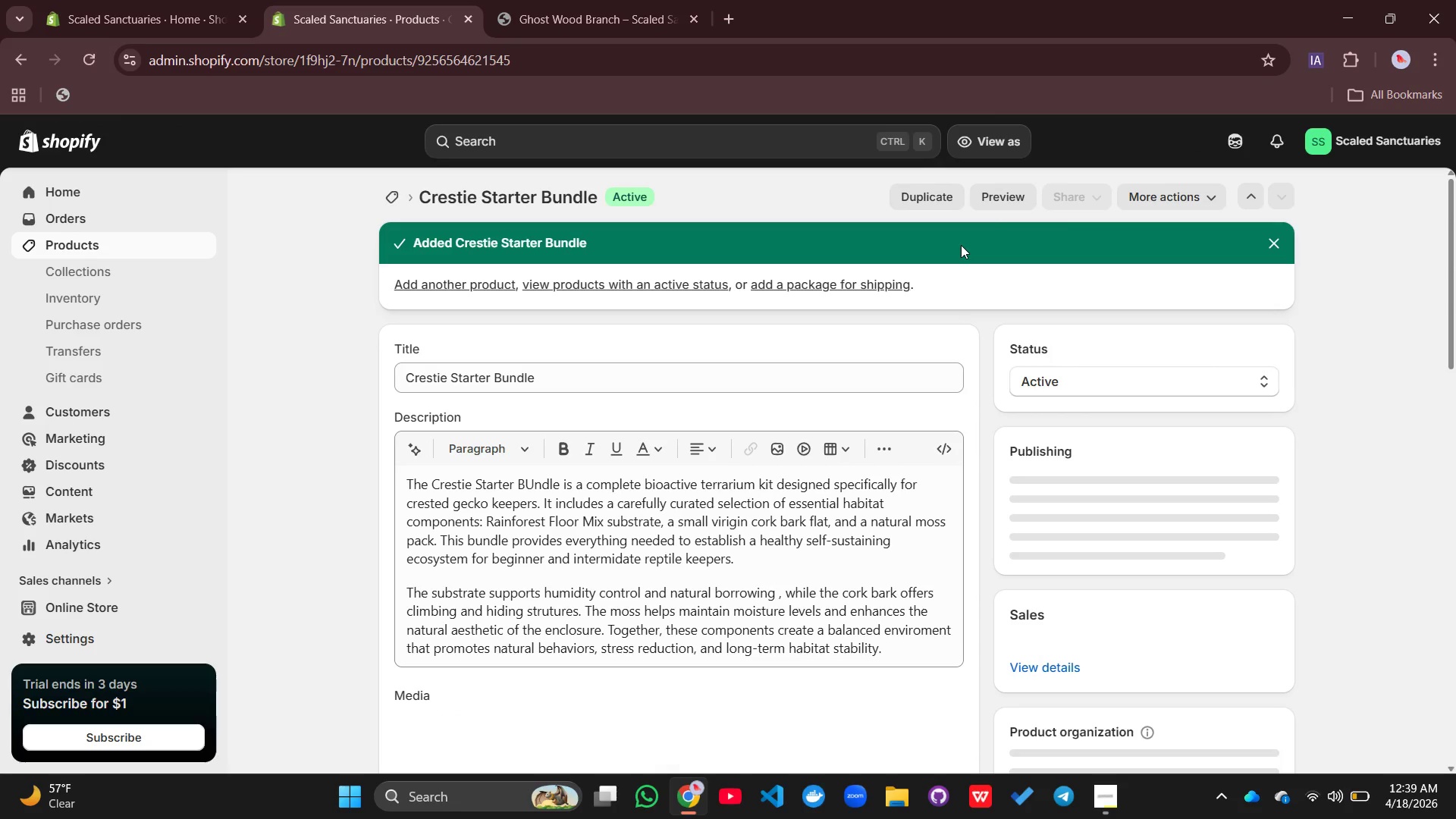 
left_click([82, 246])
 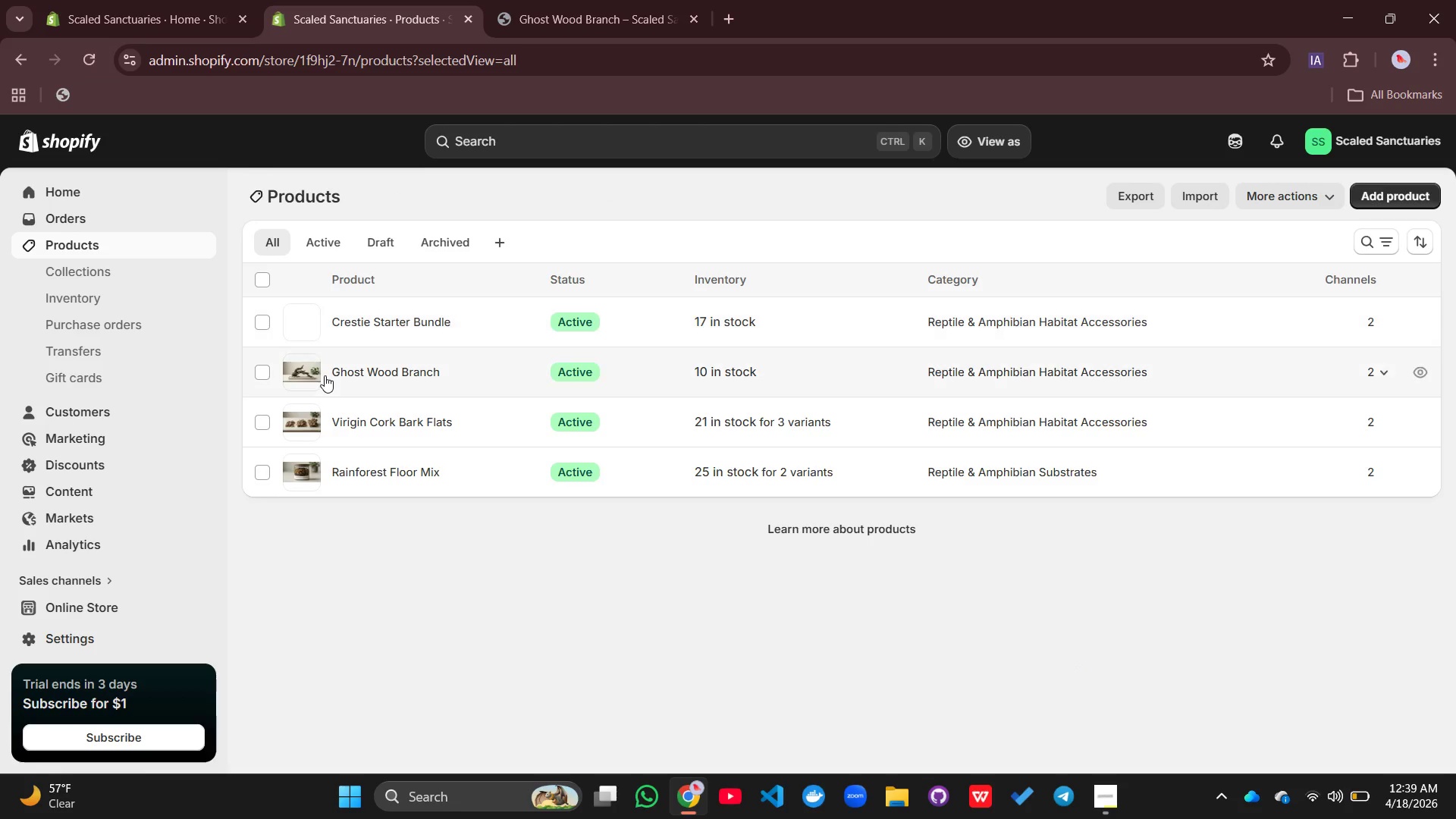 
wait(6.72)
 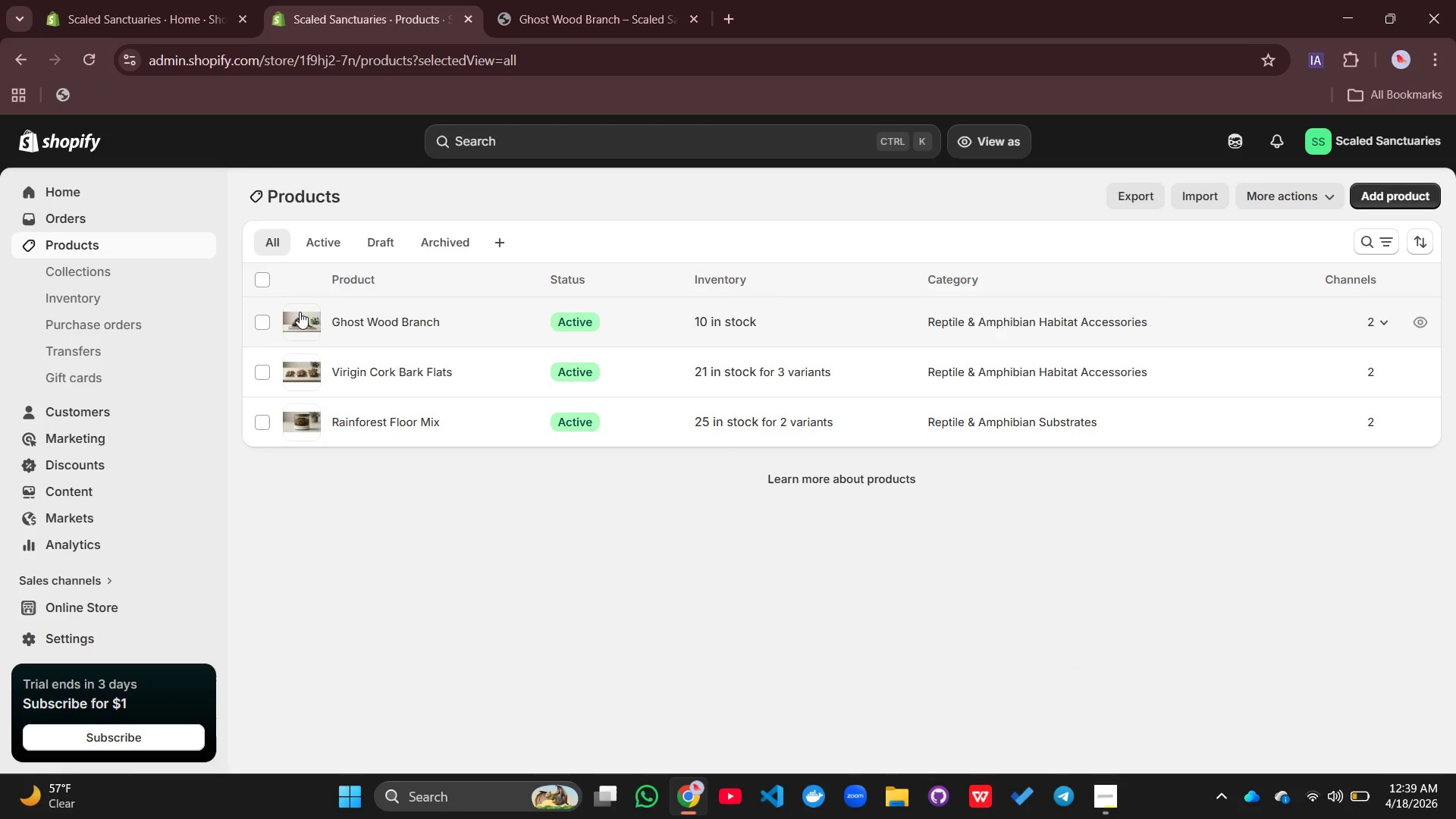 
left_click([364, 470])
 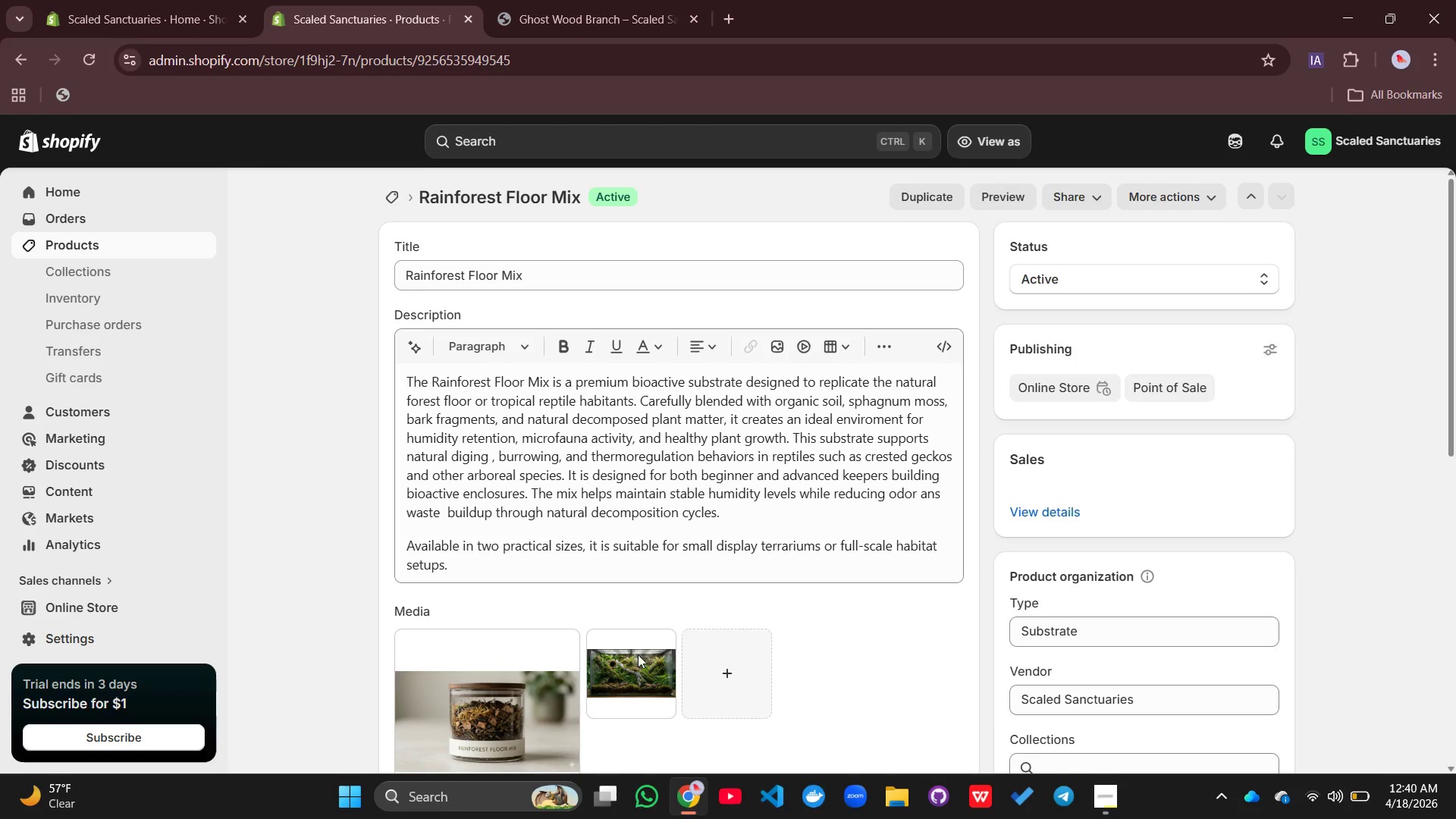 
left_click([638, 660])
 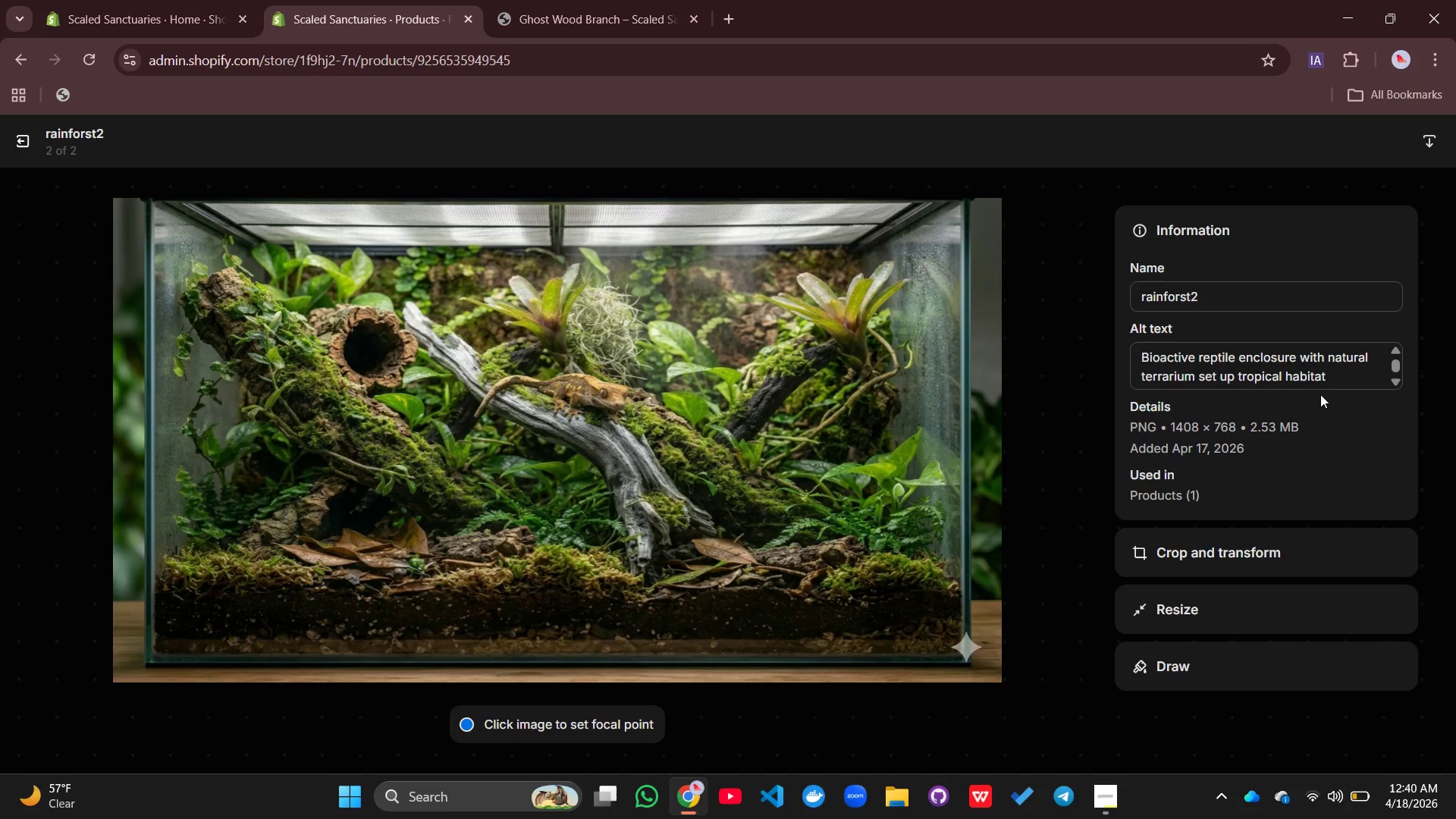 
left_click_drag(start_coordinate=[1333, 382], to_coordinate=[1172, 375])
 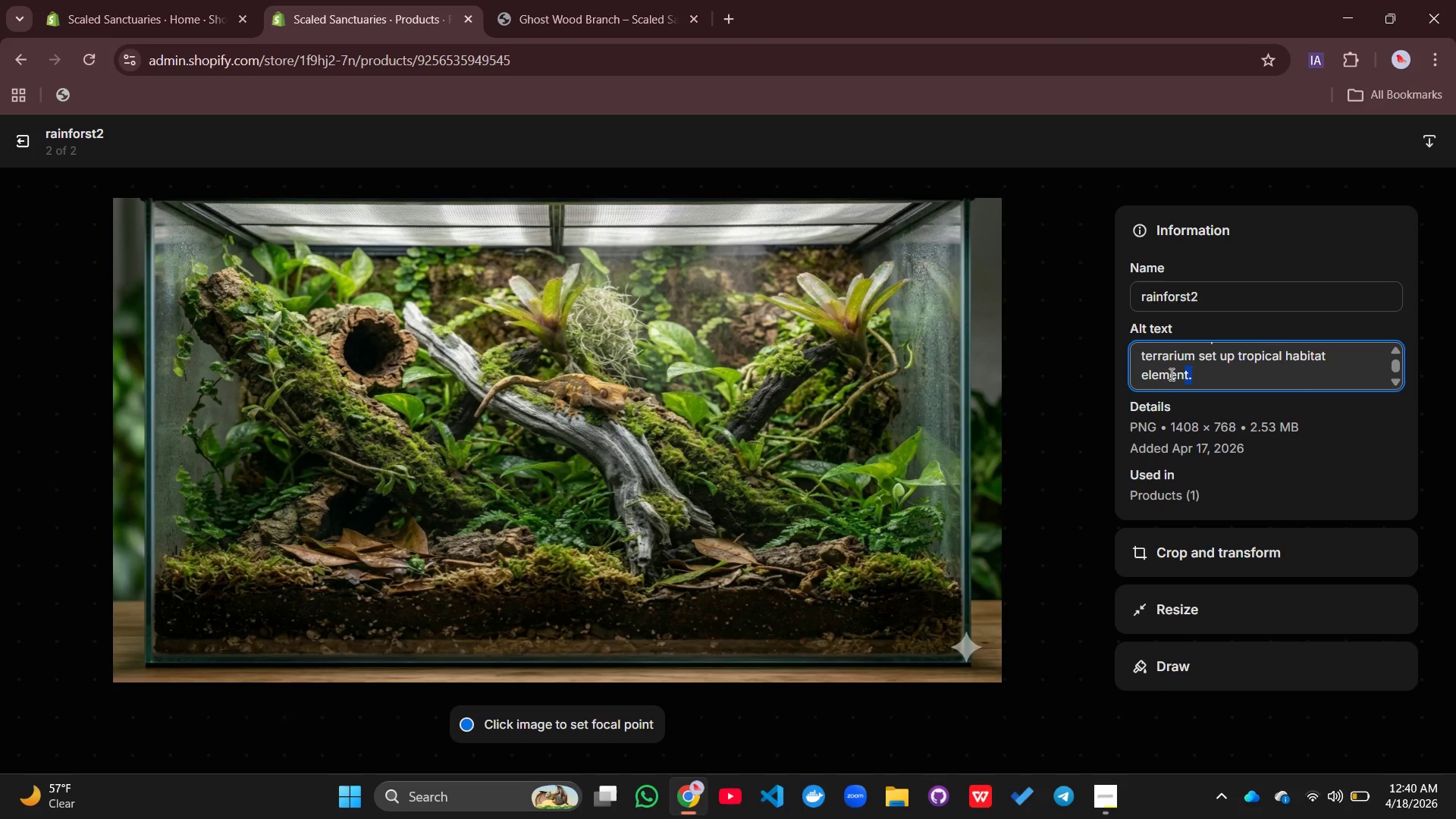 
left_click_drag(start_coordinate=[1227, 374], to_coordinate=[1133, 355])
 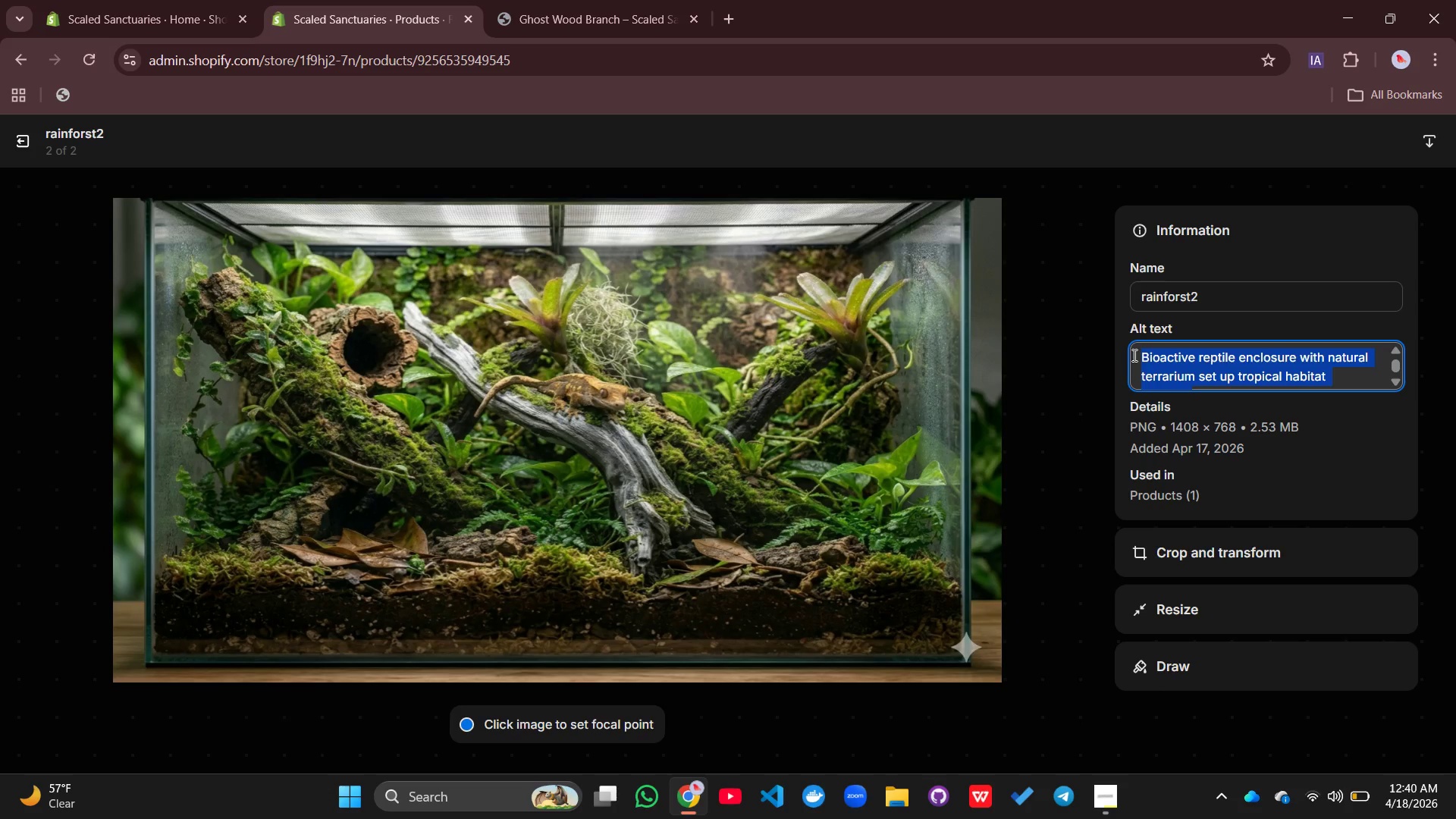 
key(Control+C)
 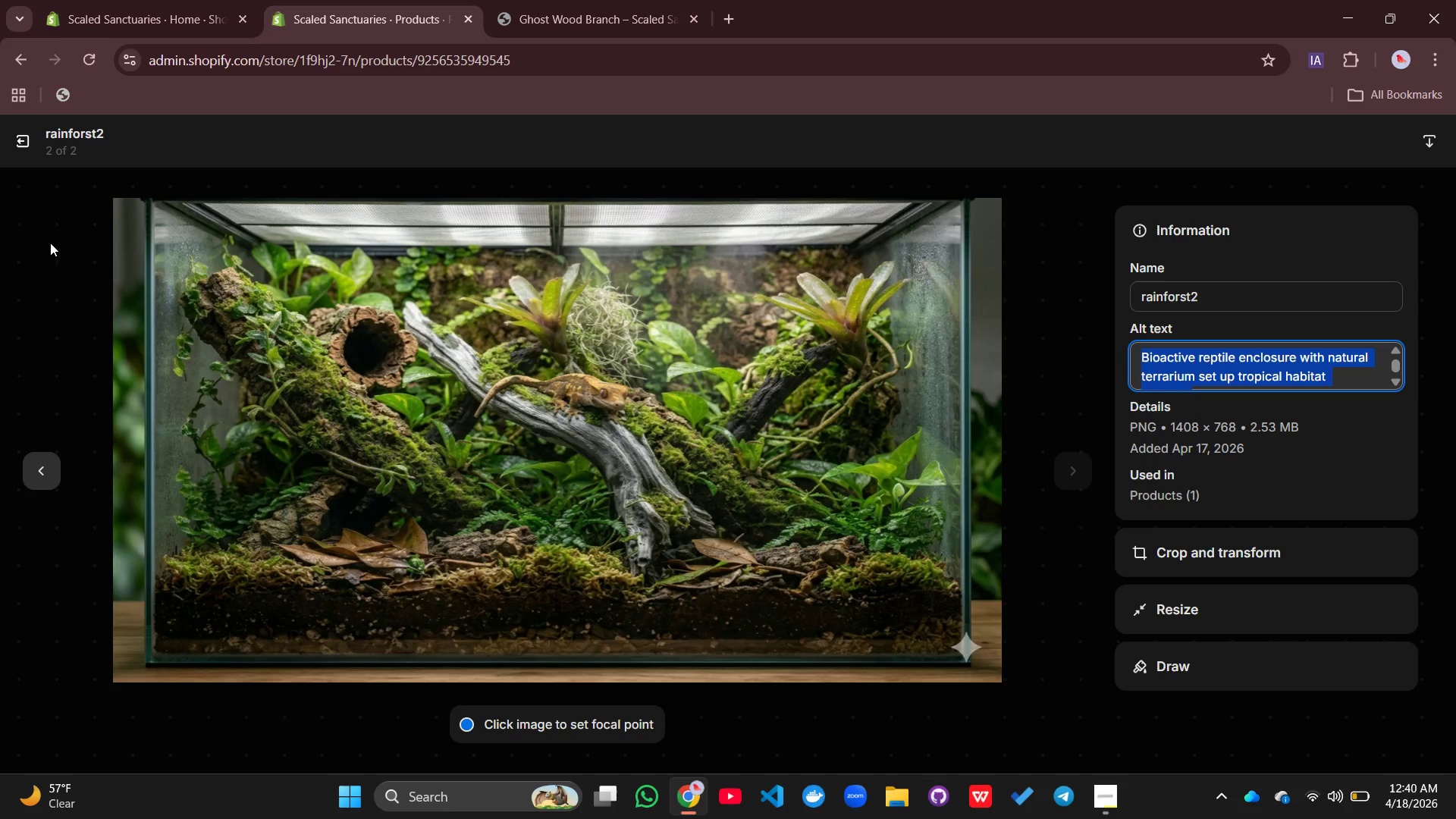 
mouse_move([40, 143])
 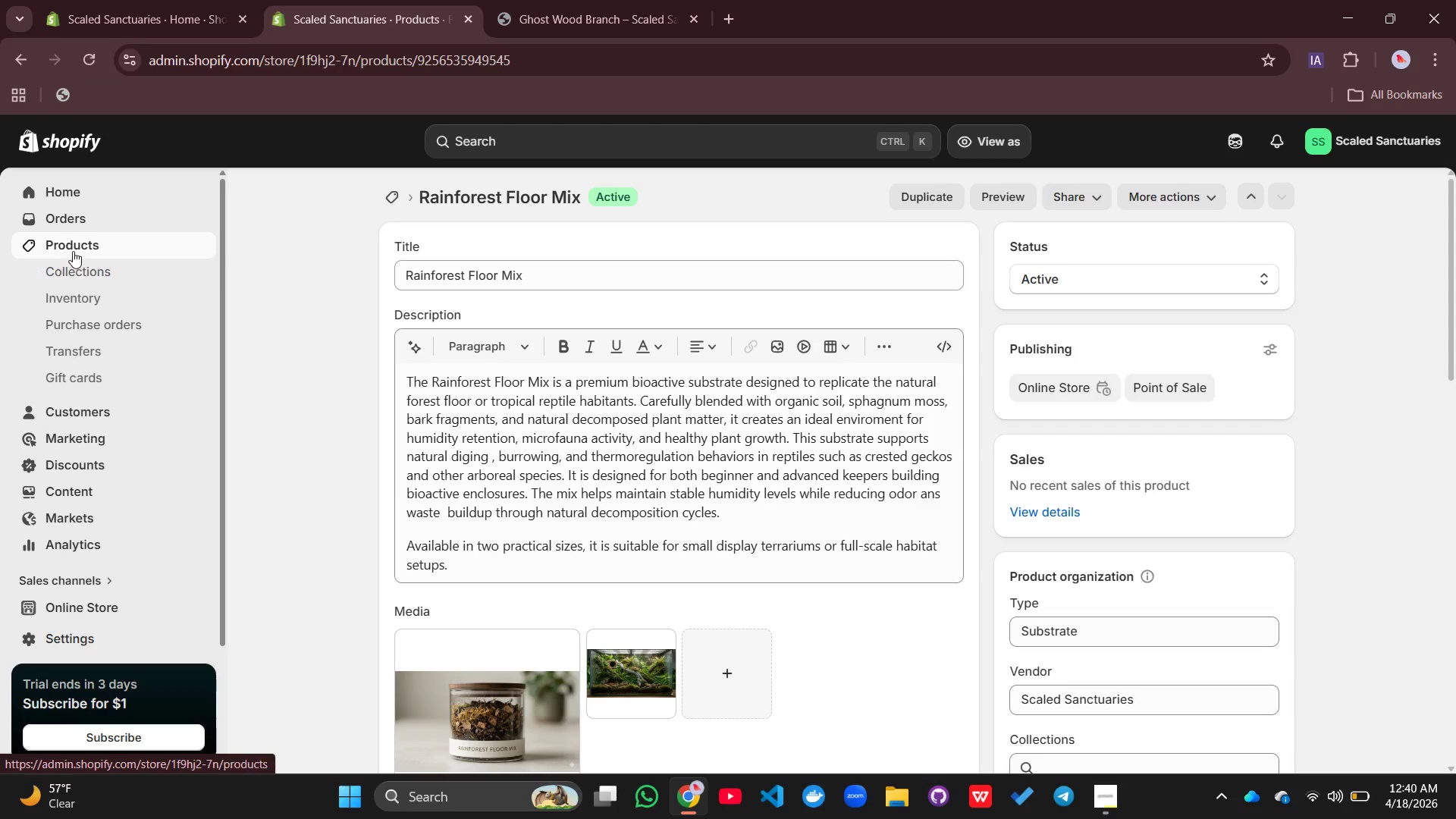 
left_click([73, 251])
 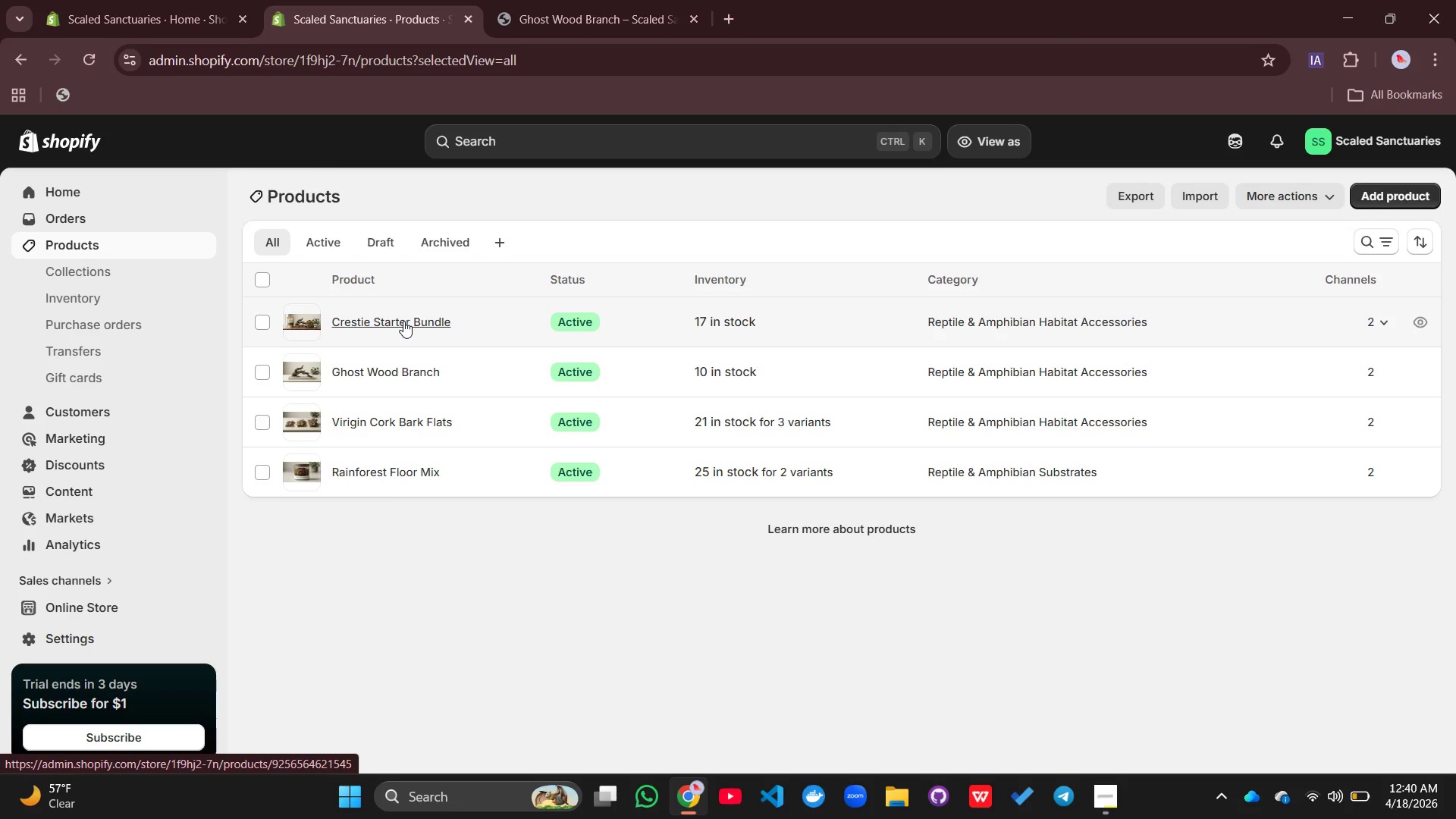 
left_click([403, 321])
 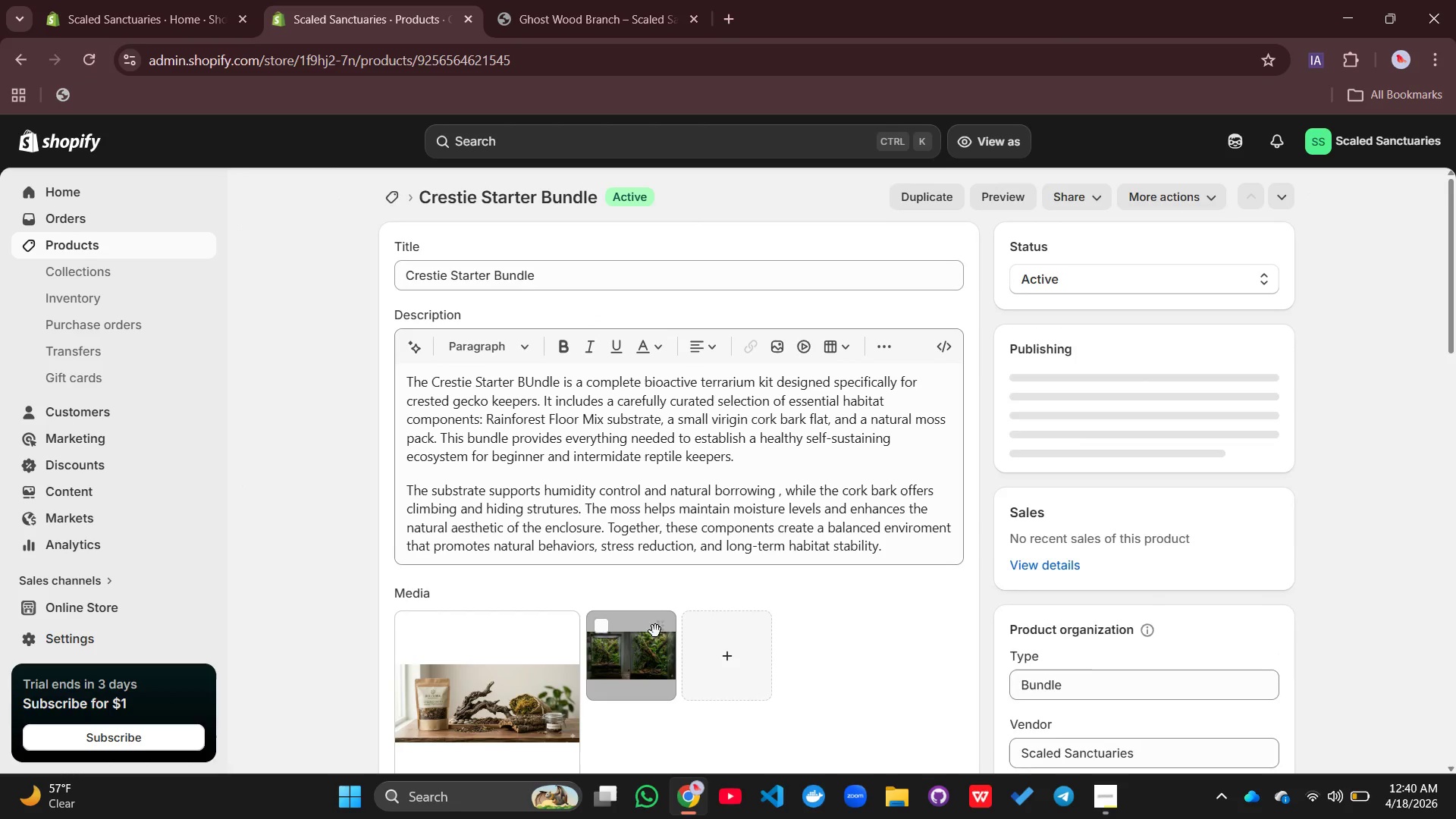 
left_click([646, 638])
 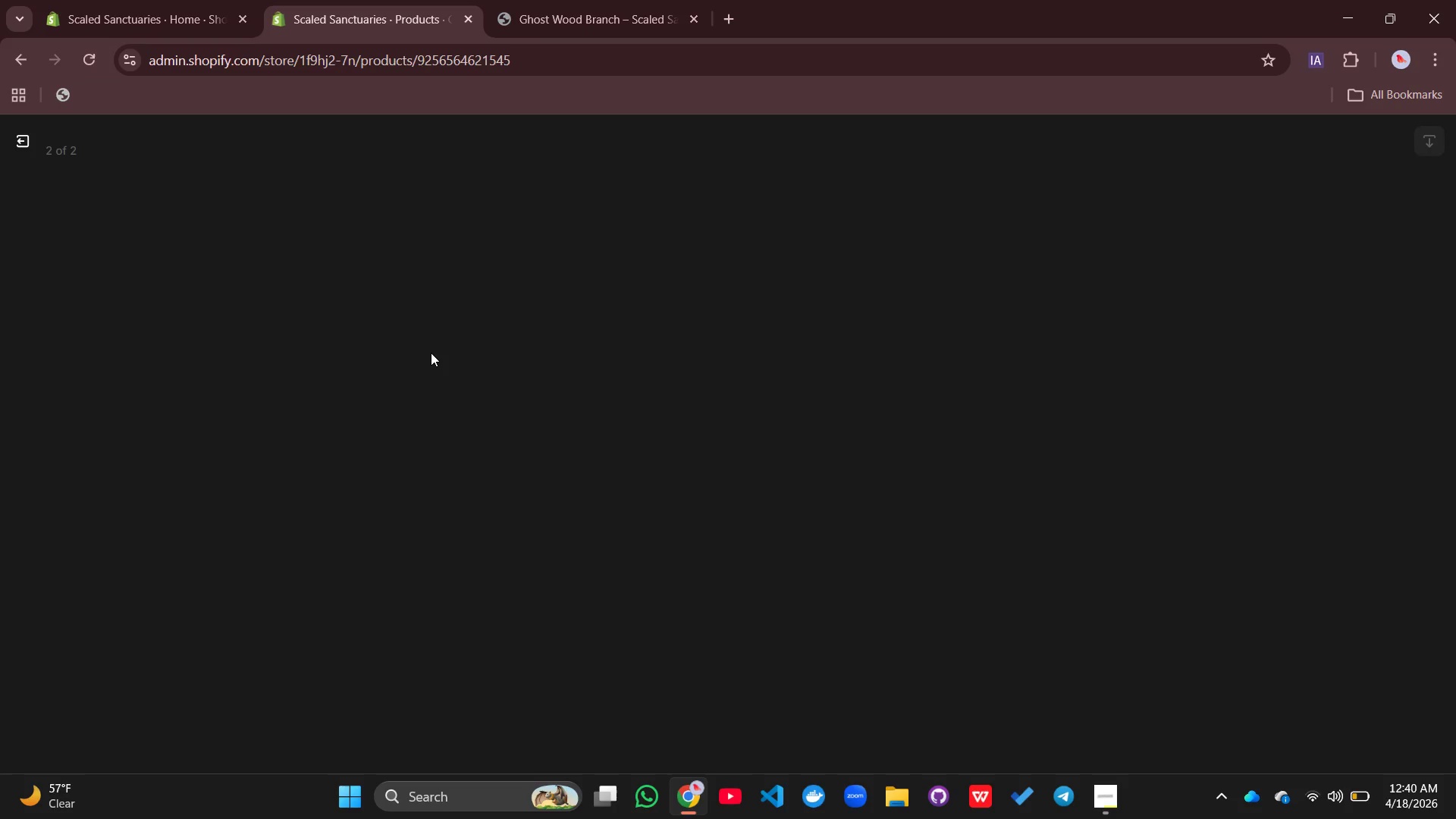 
wait(8.23)
 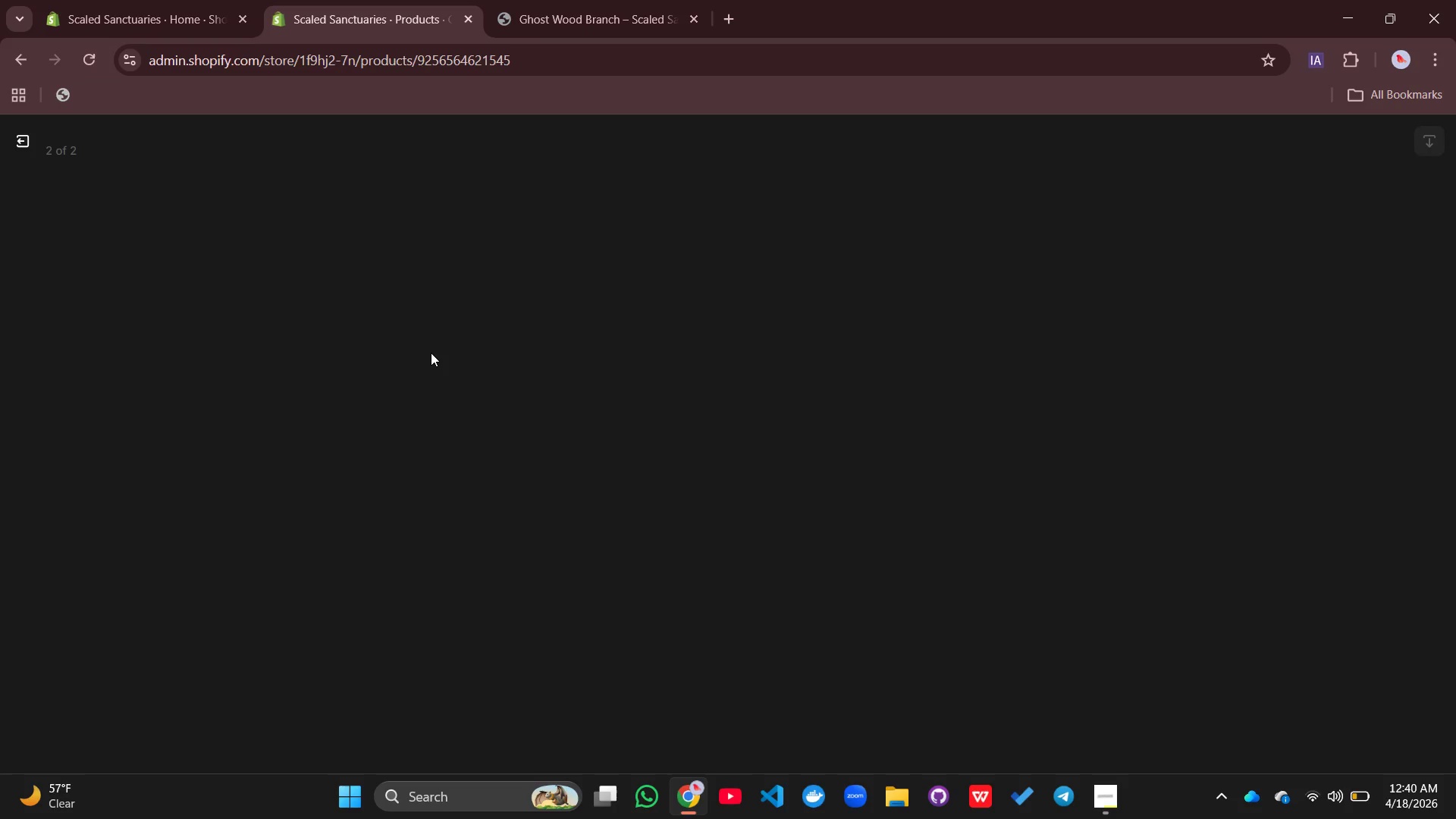 
left_click([1110, 799])